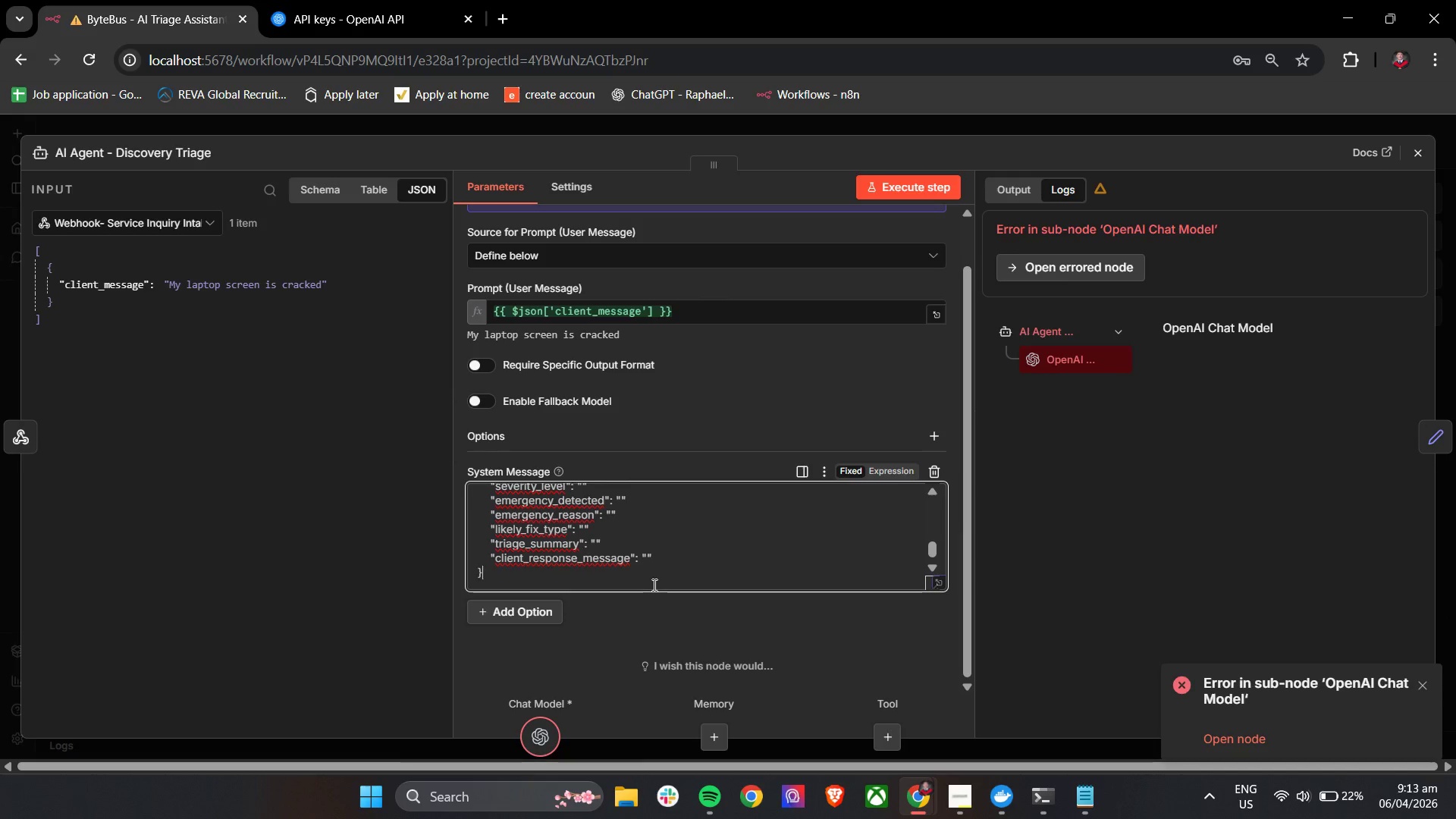 
scroll: coordinate [653, 585], scroll_direction: up, amount: 12.0
 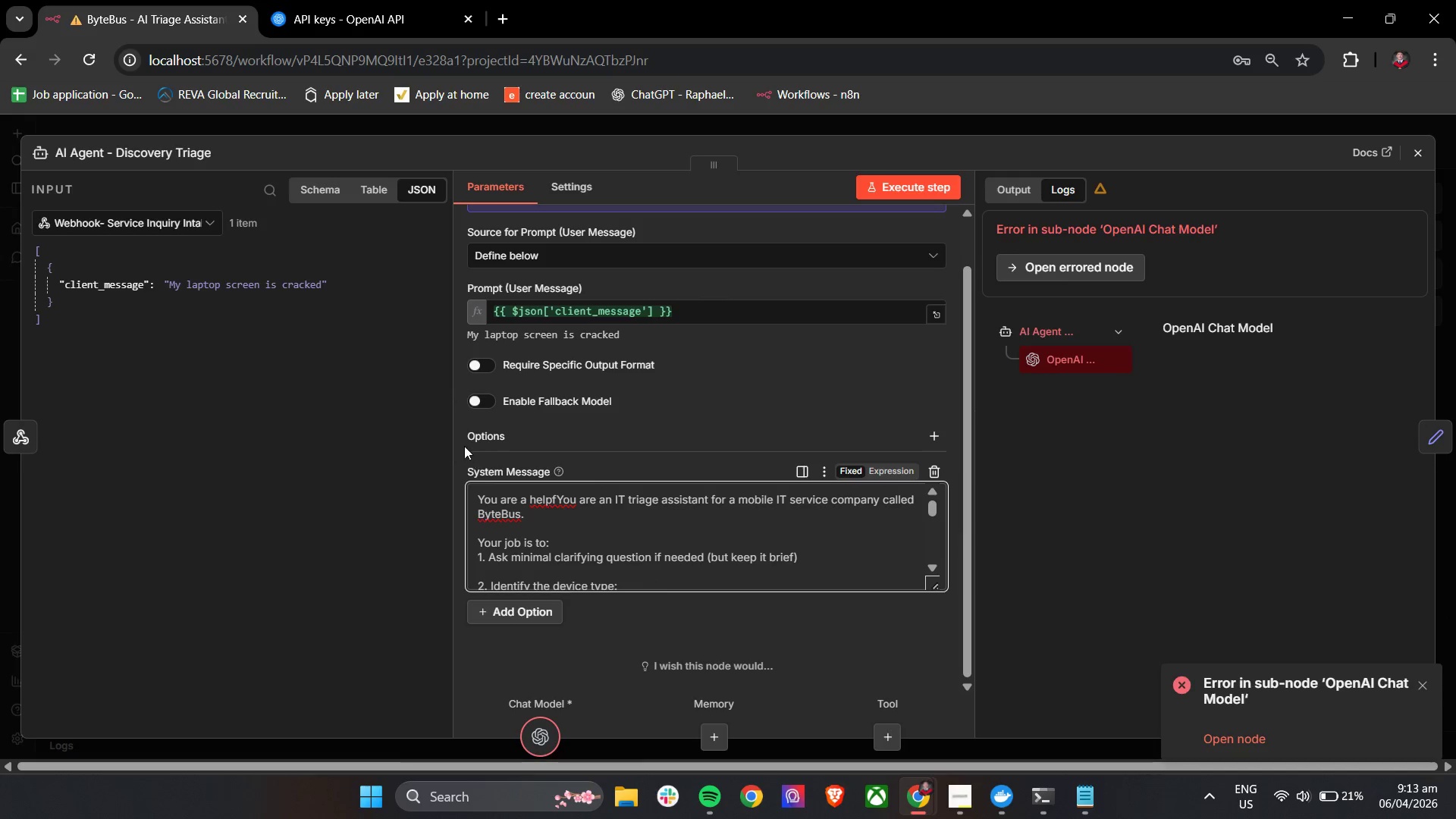 
left_click([463, 444])
 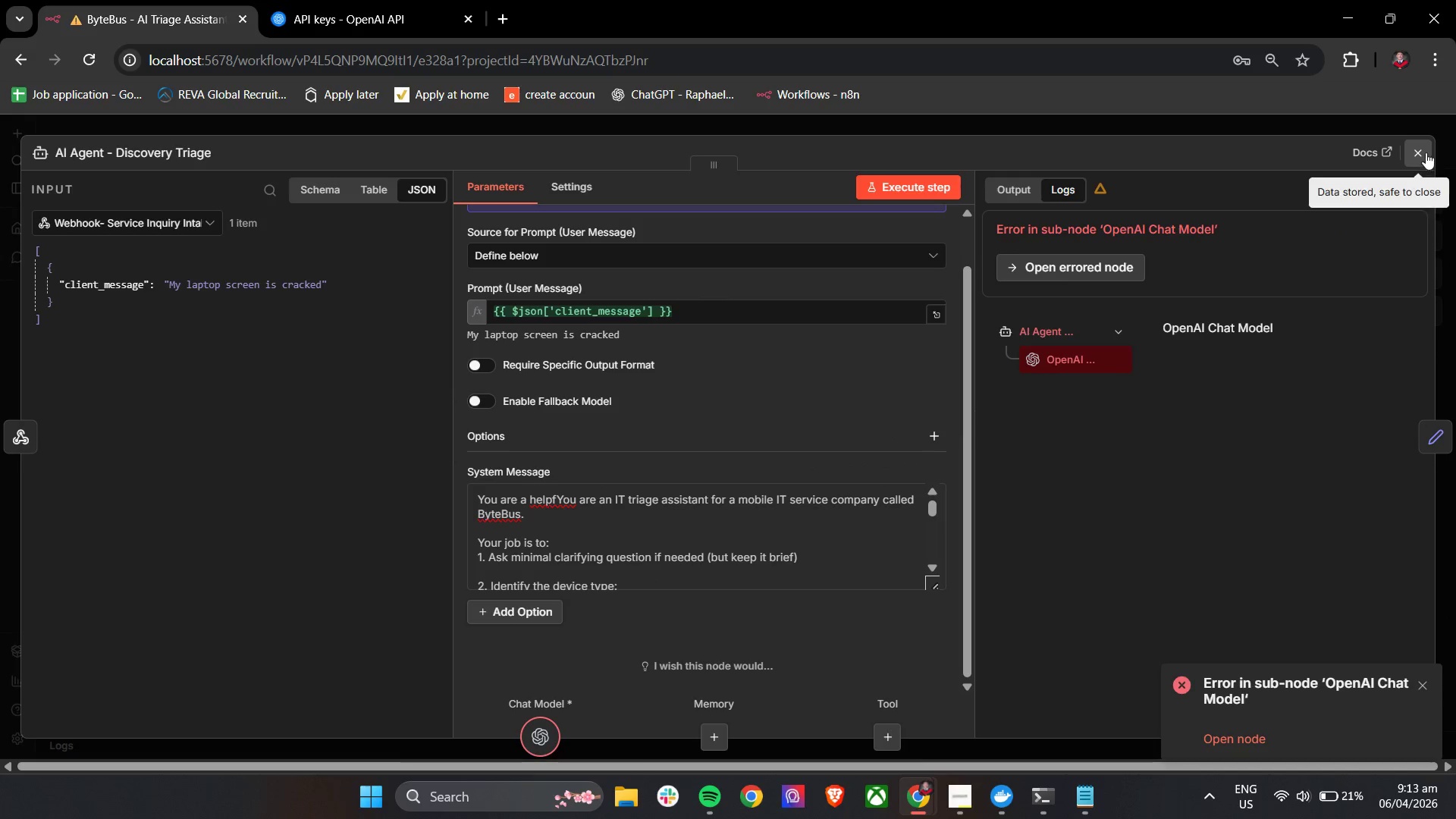 
left_click([1424, 151])
 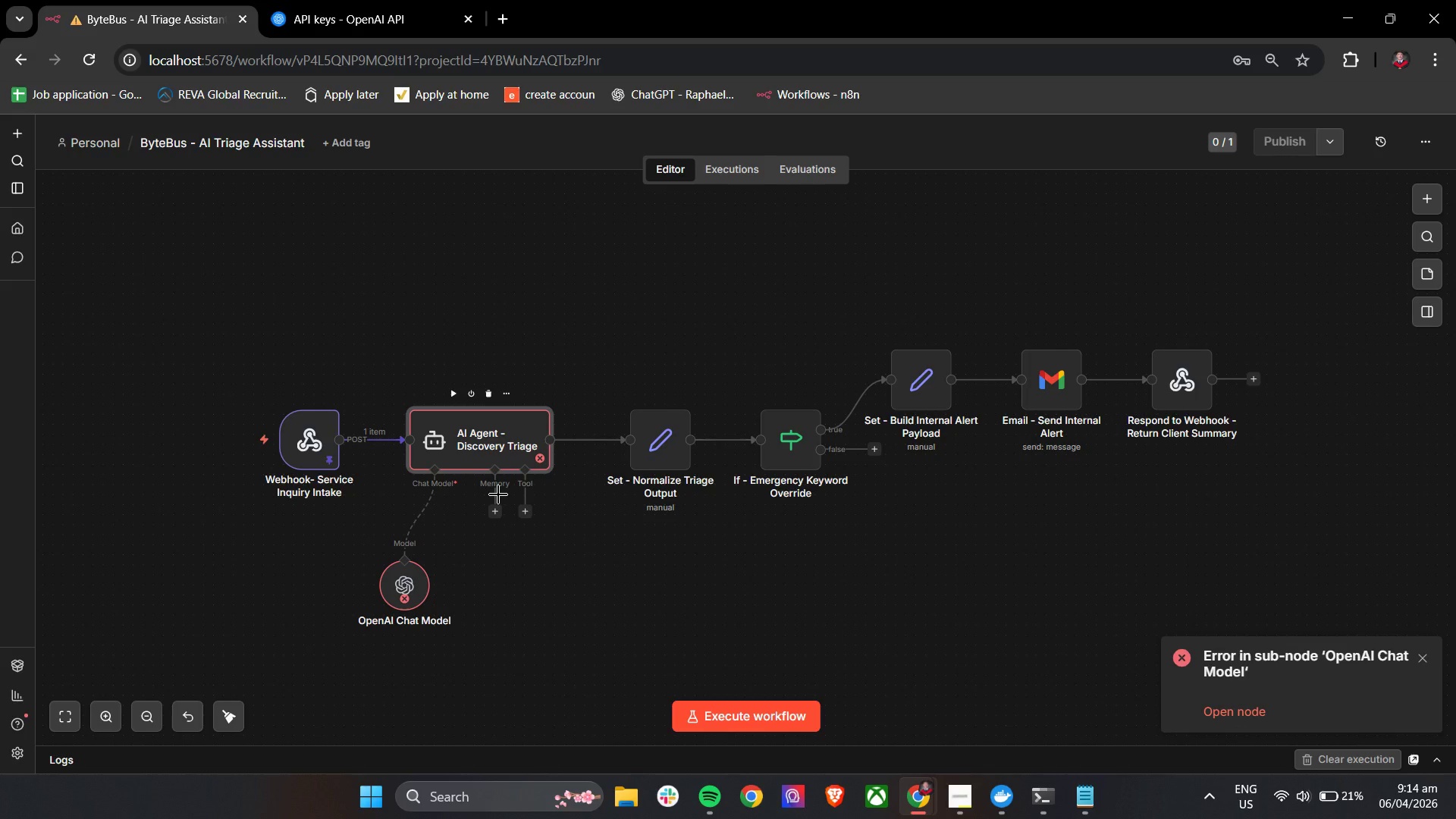 
wait(43.59)
 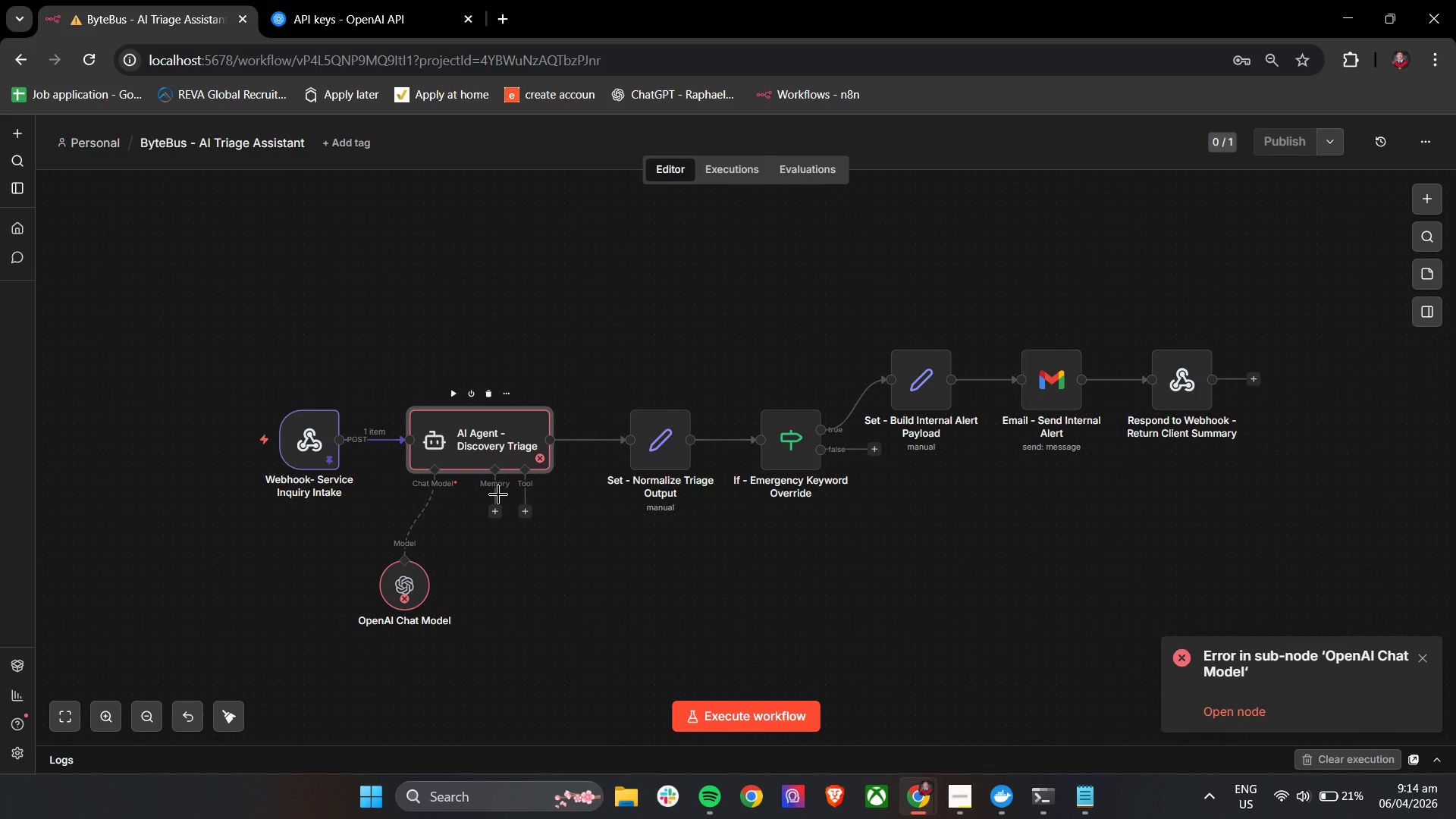 
left_click([449, 396])
 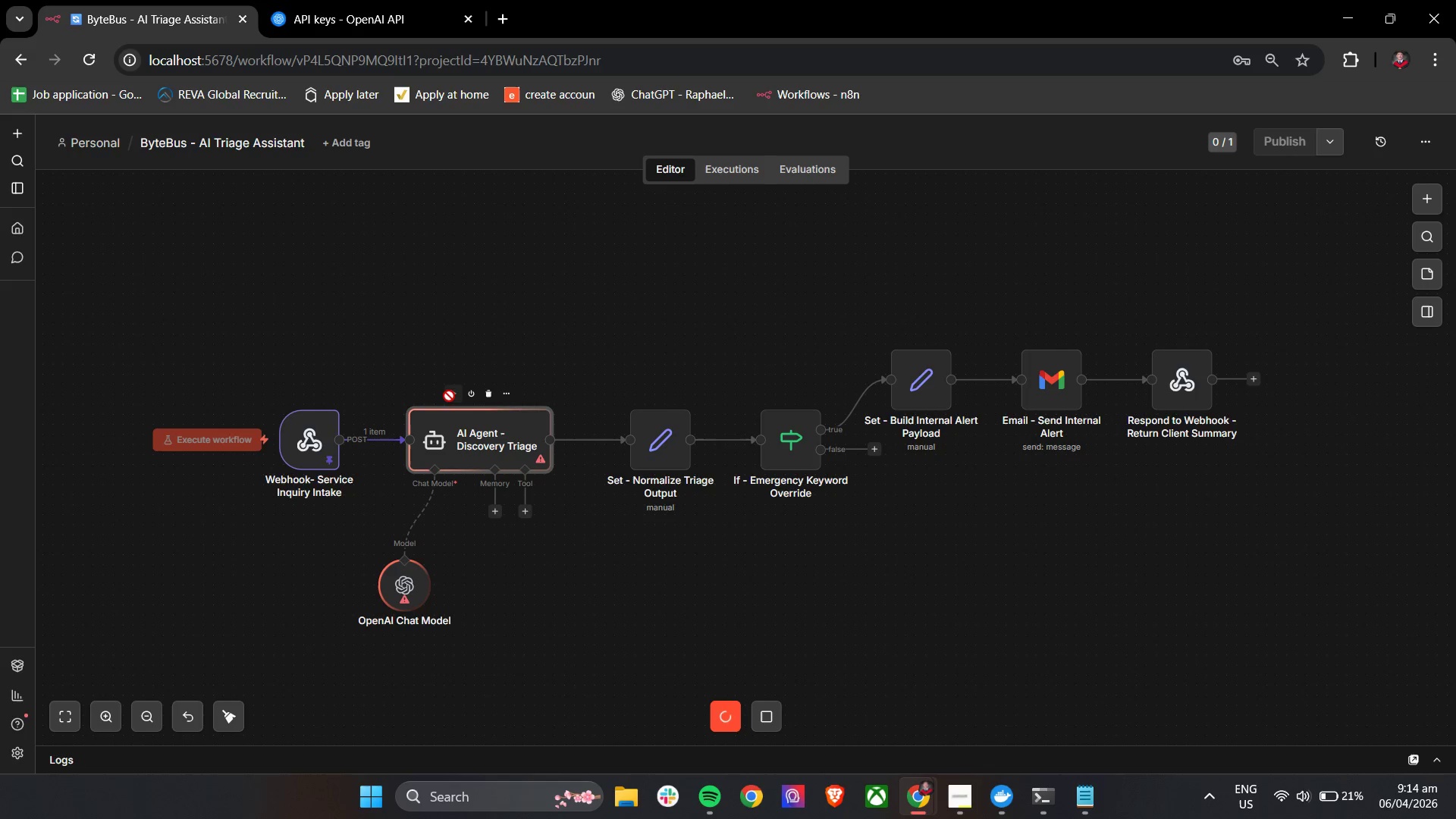 
wait(8.14)
 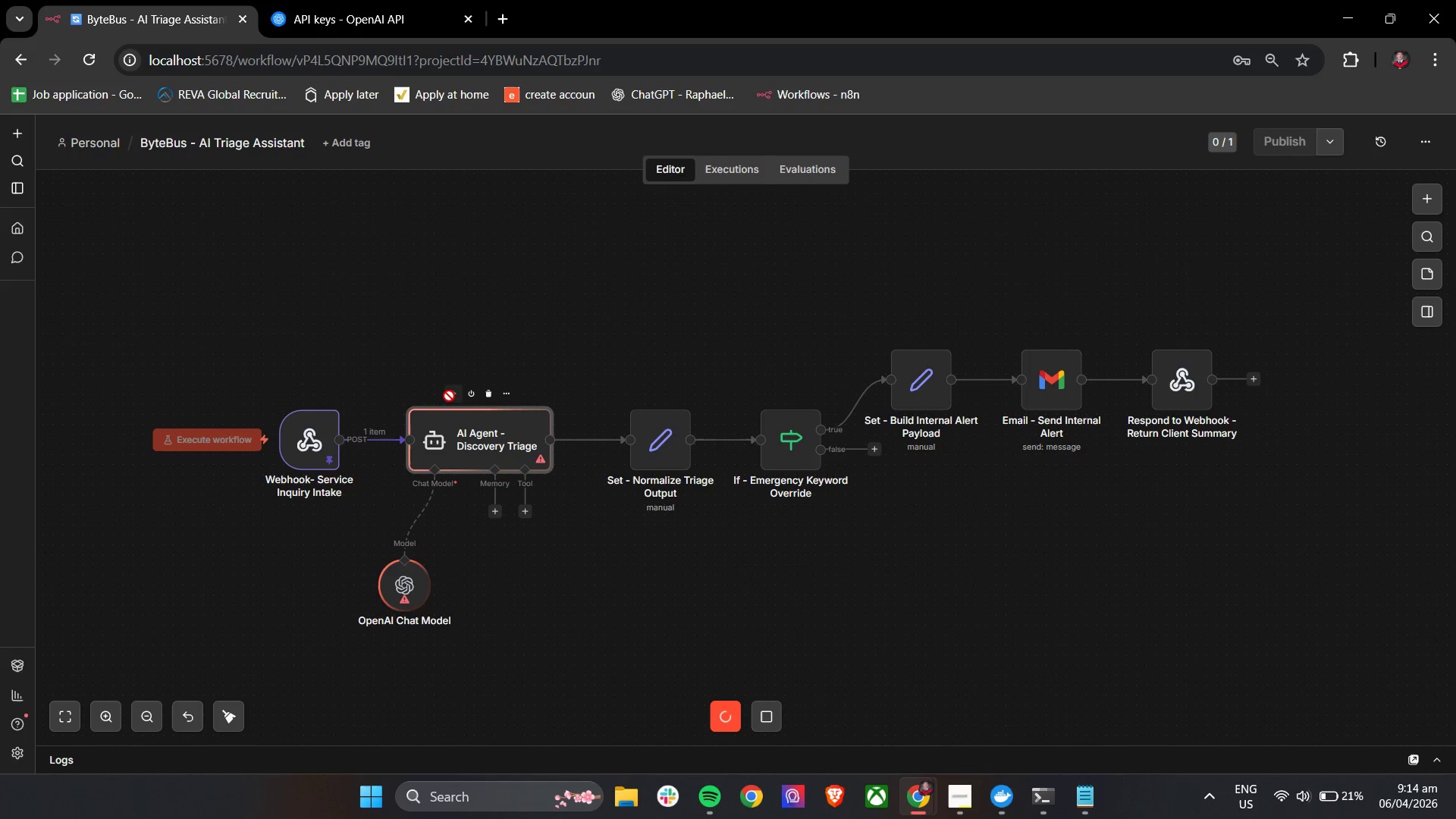 
double_click([503, 438])
 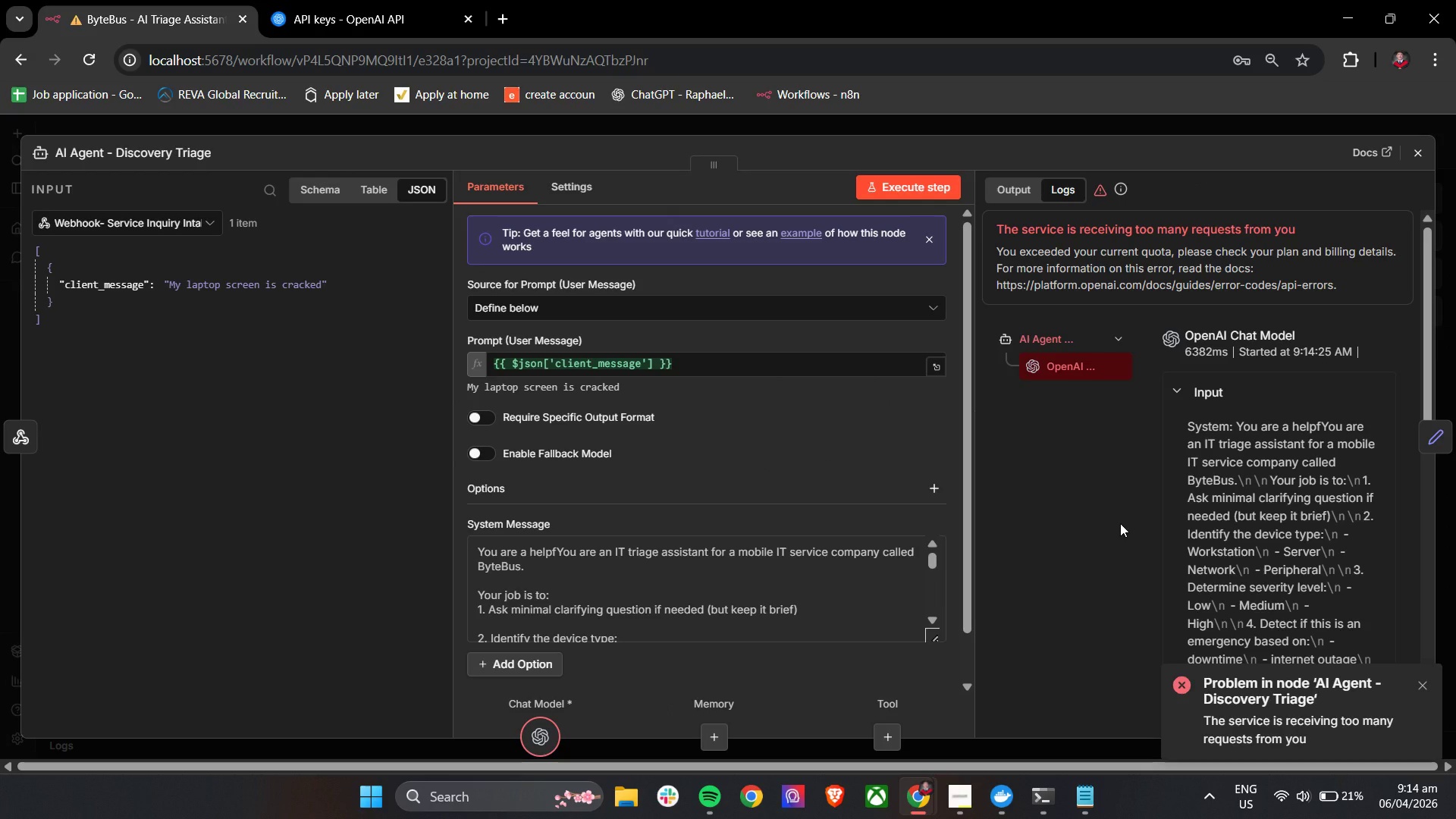 
scroll: coordinate [1120, 523], scroll_direction: down, amount: 14.0
 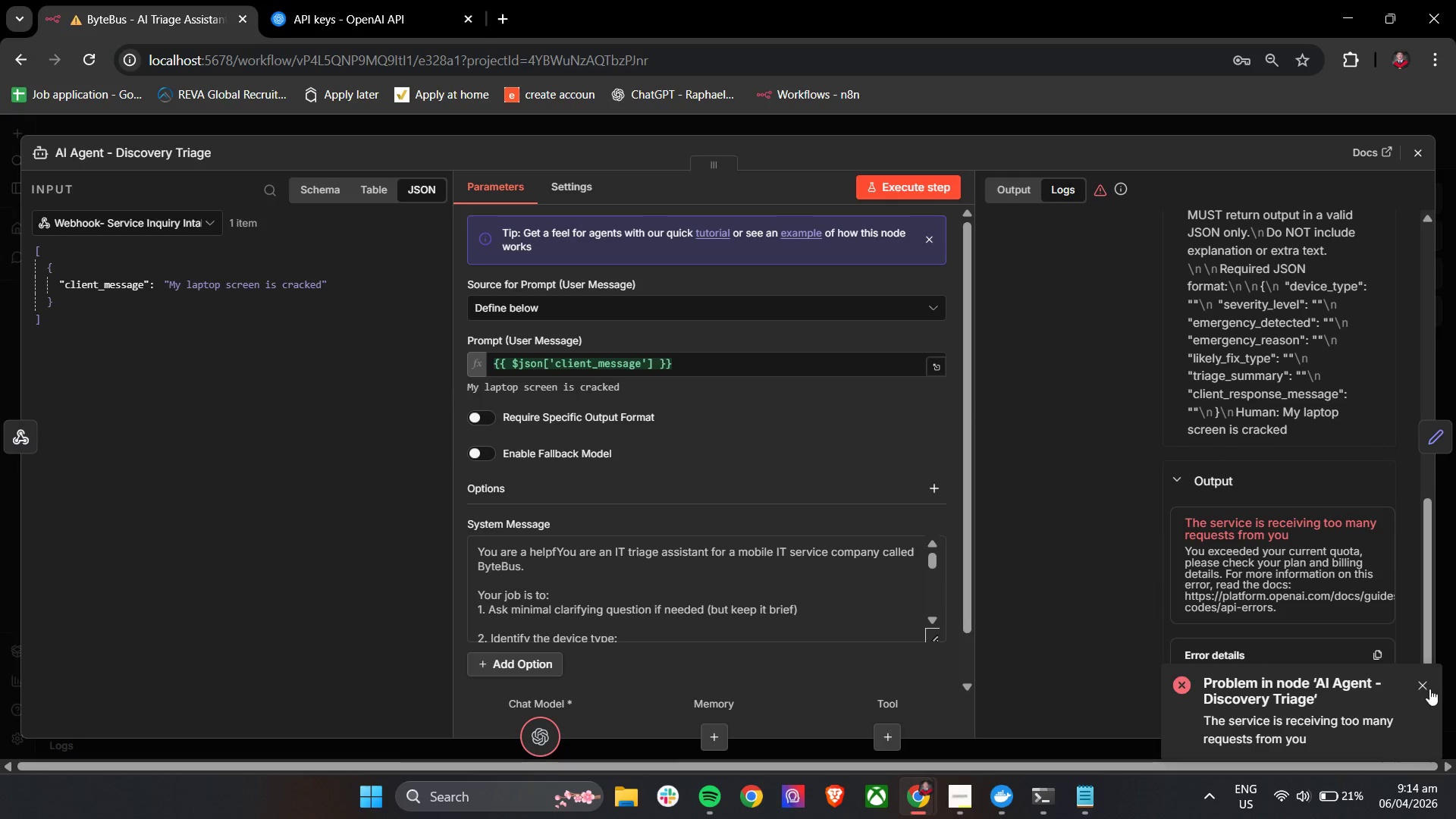 
left_click([1424, 688])
 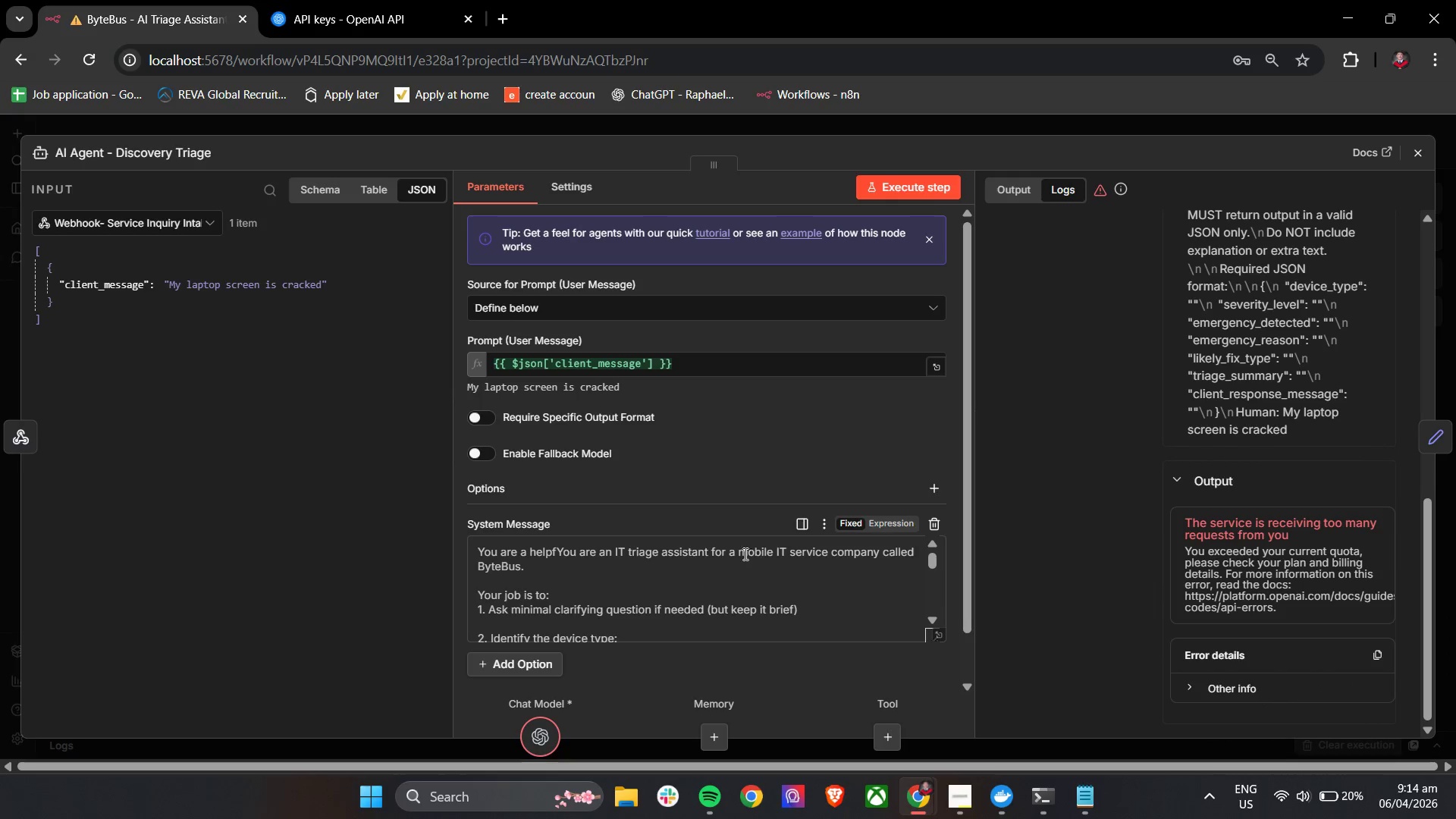 
scroll: coordinate [747, 552], scroll_direction: up, amount: 7.0
 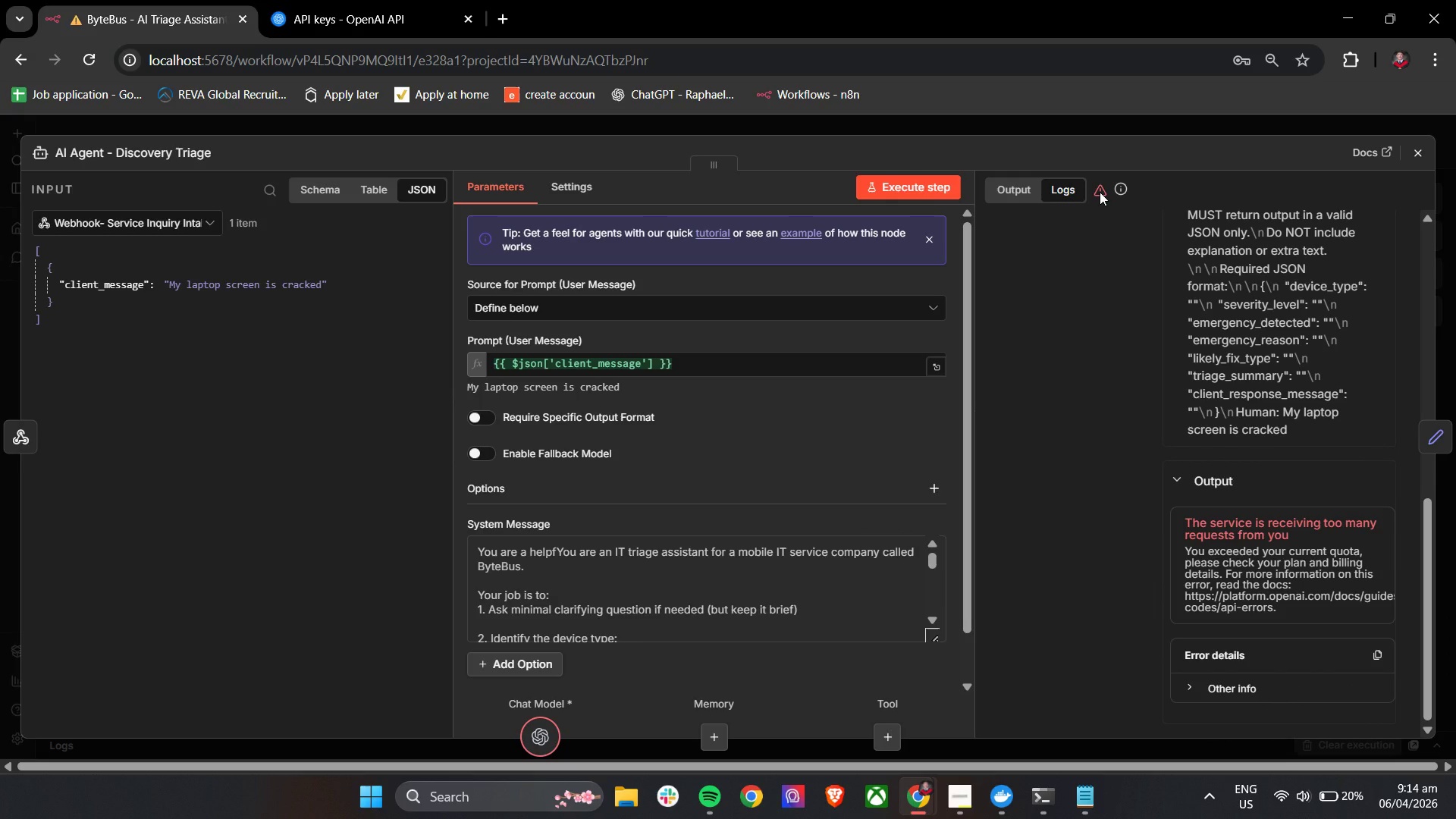 
left_click([1100, 192])
 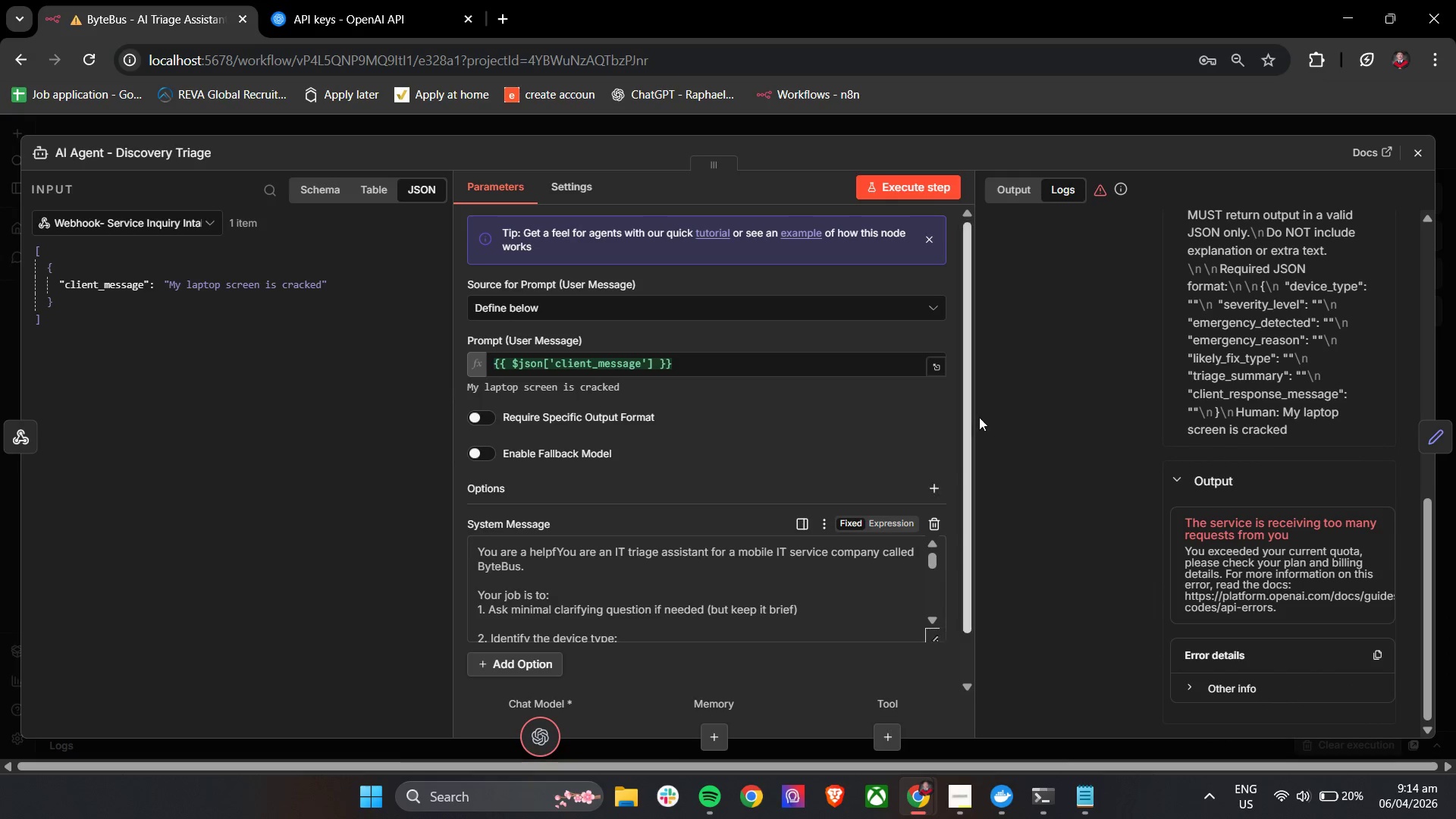 
scroll: coordinate [1203, 430], scroll_direction: up, amount: 15.0
 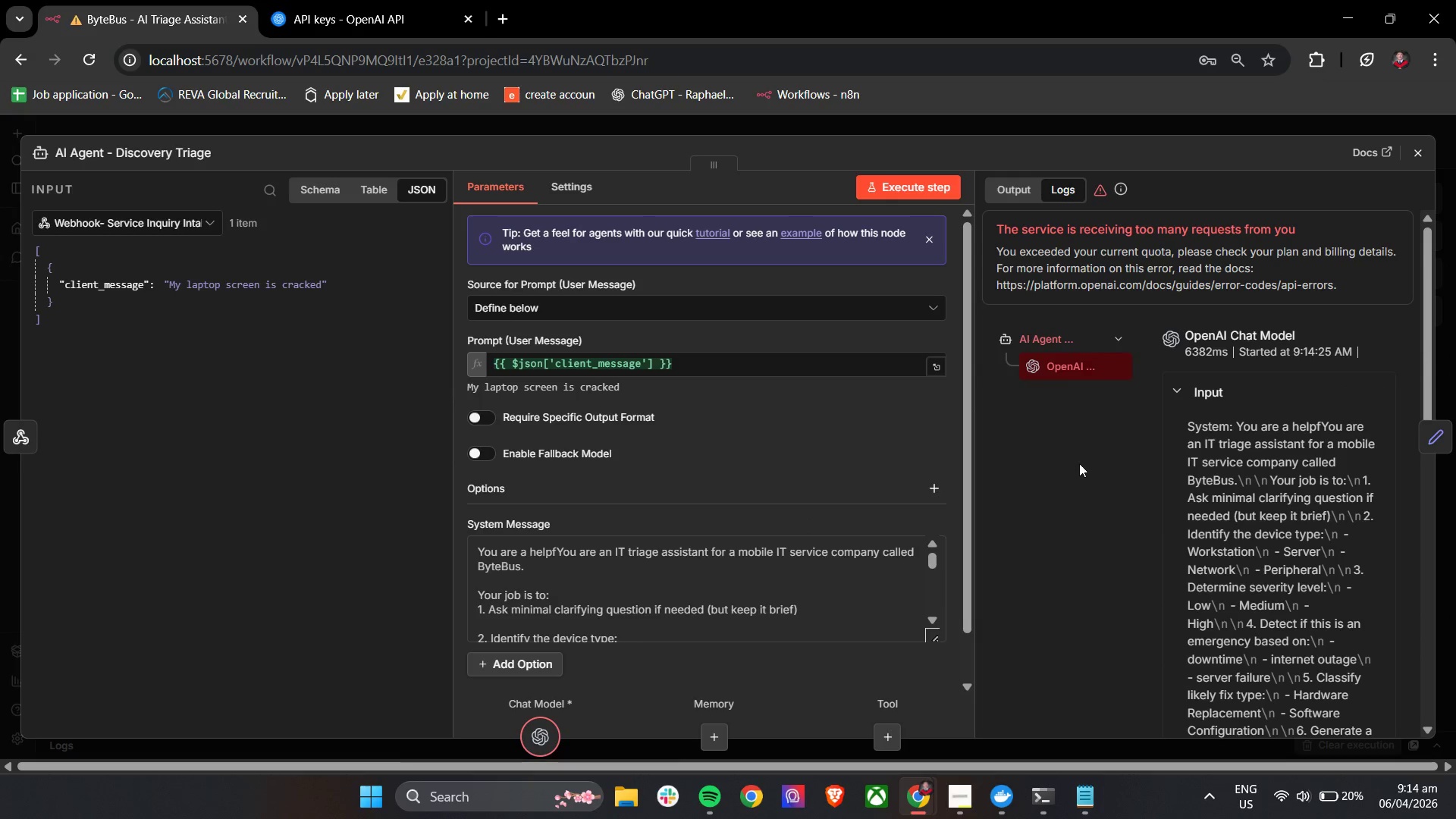 
left_click([1084, 495])
 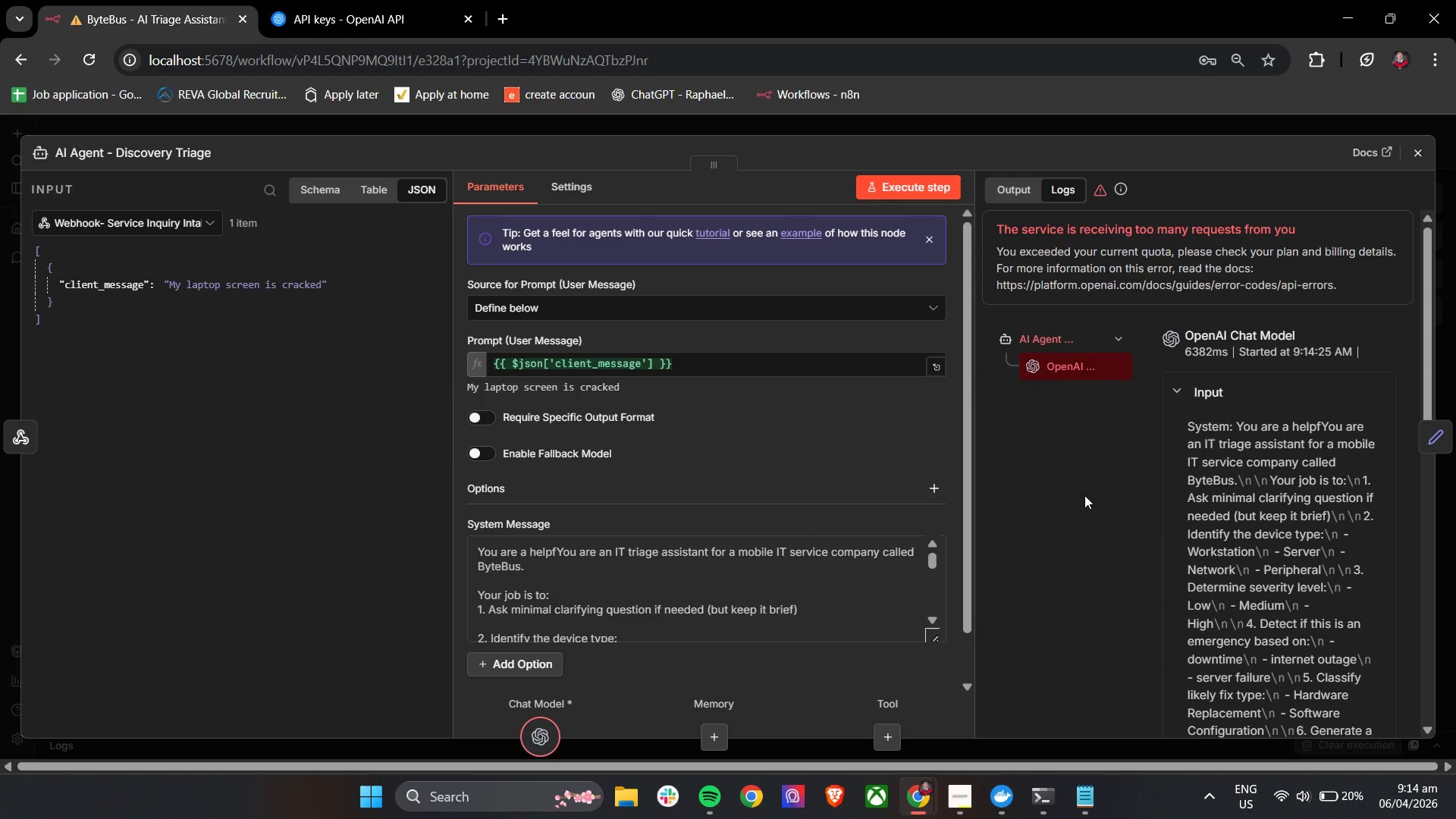 
wait(9.25)
 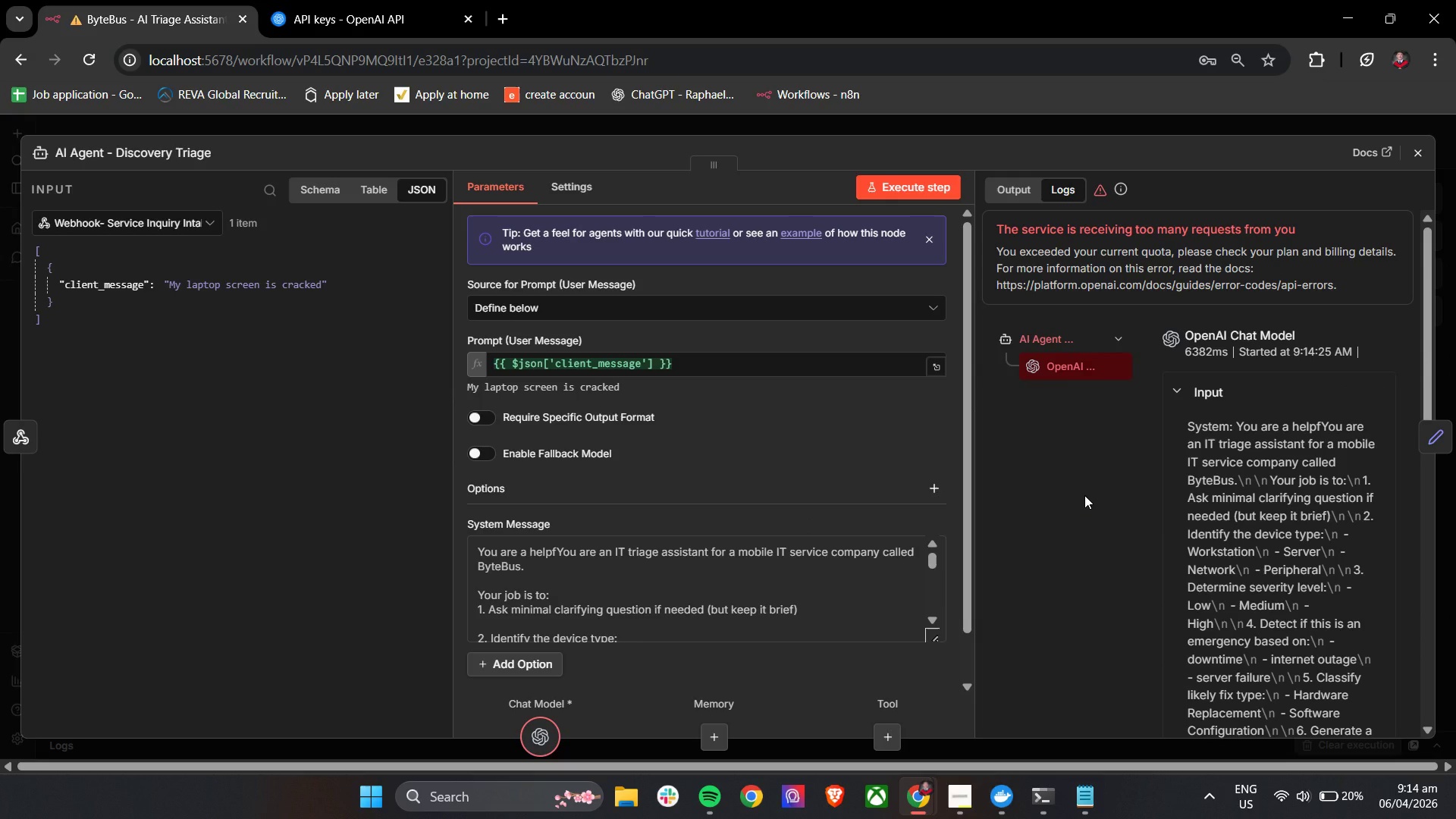 
left_click([1427, 152])
 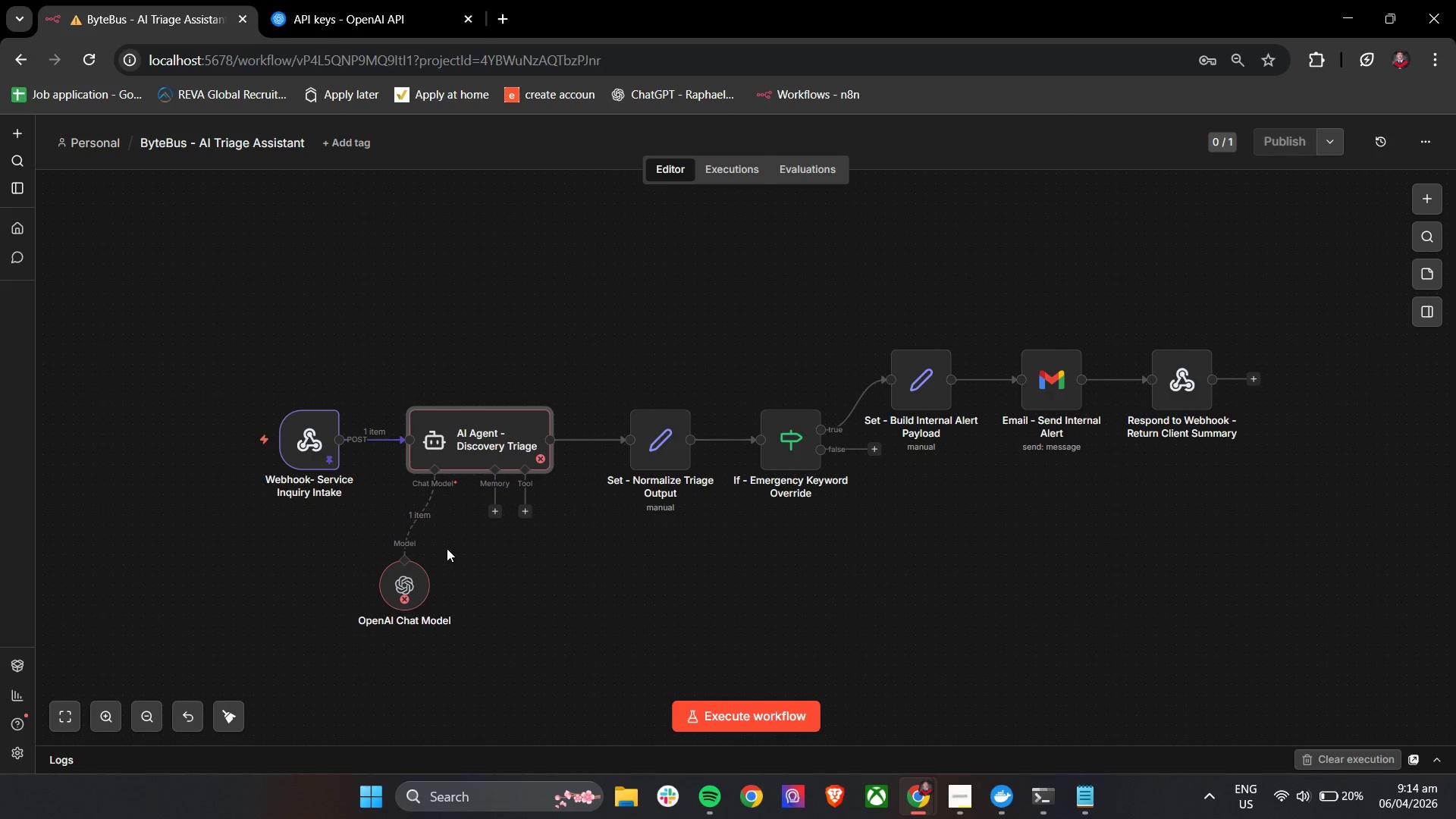 
left_click([415, 582])
 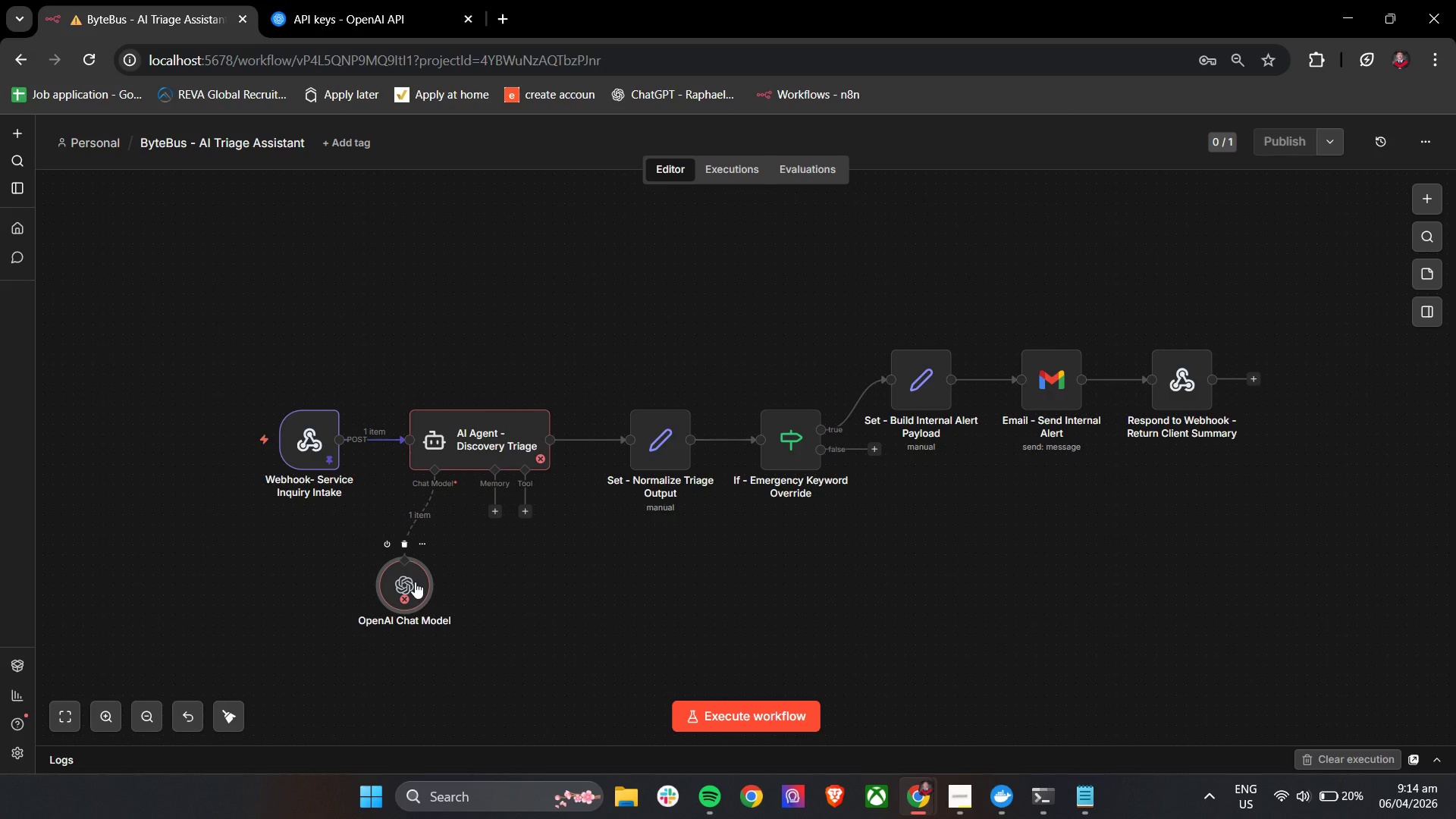 
double_click([415, 582])
 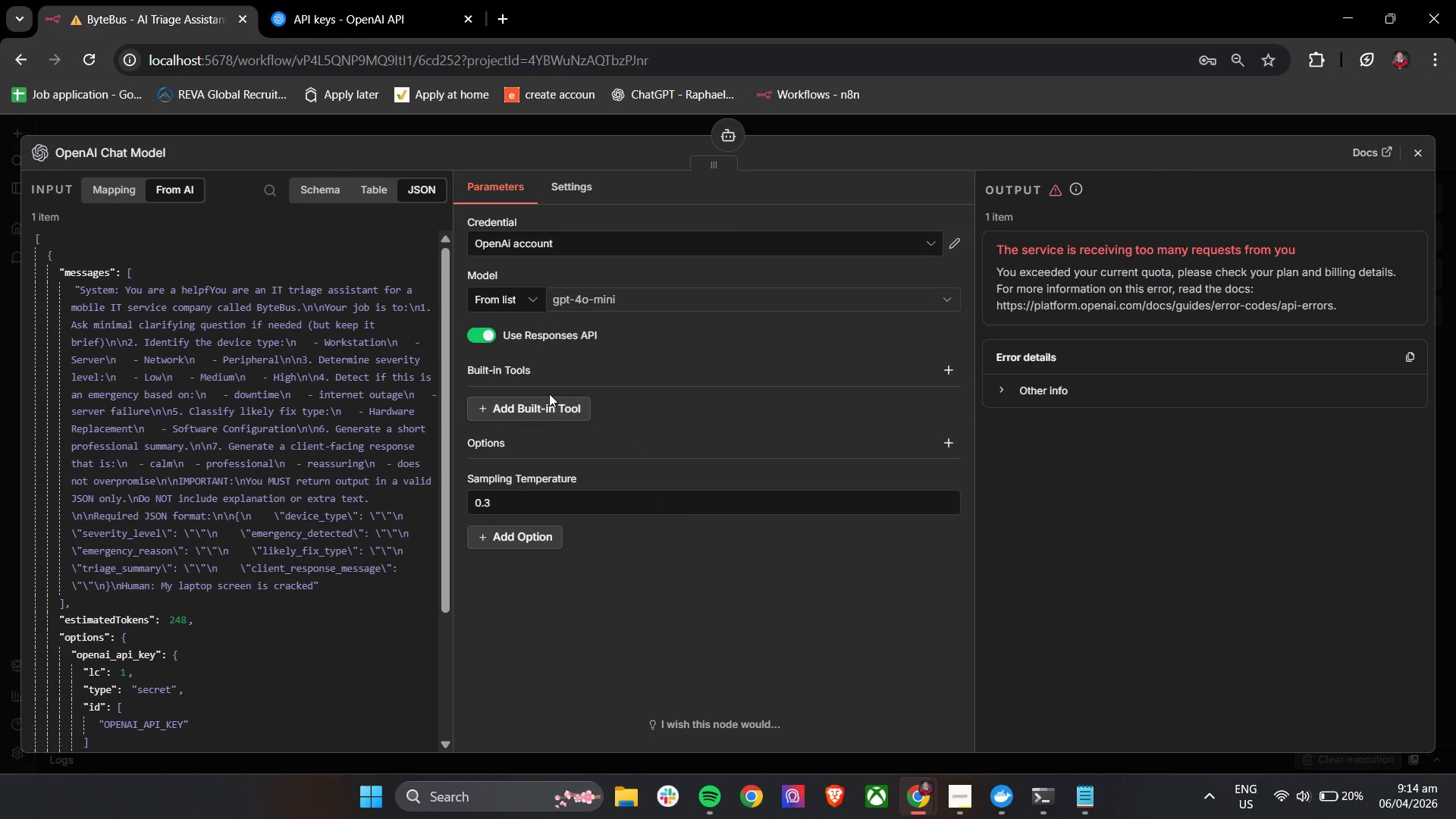 
left_click([573, 303])
 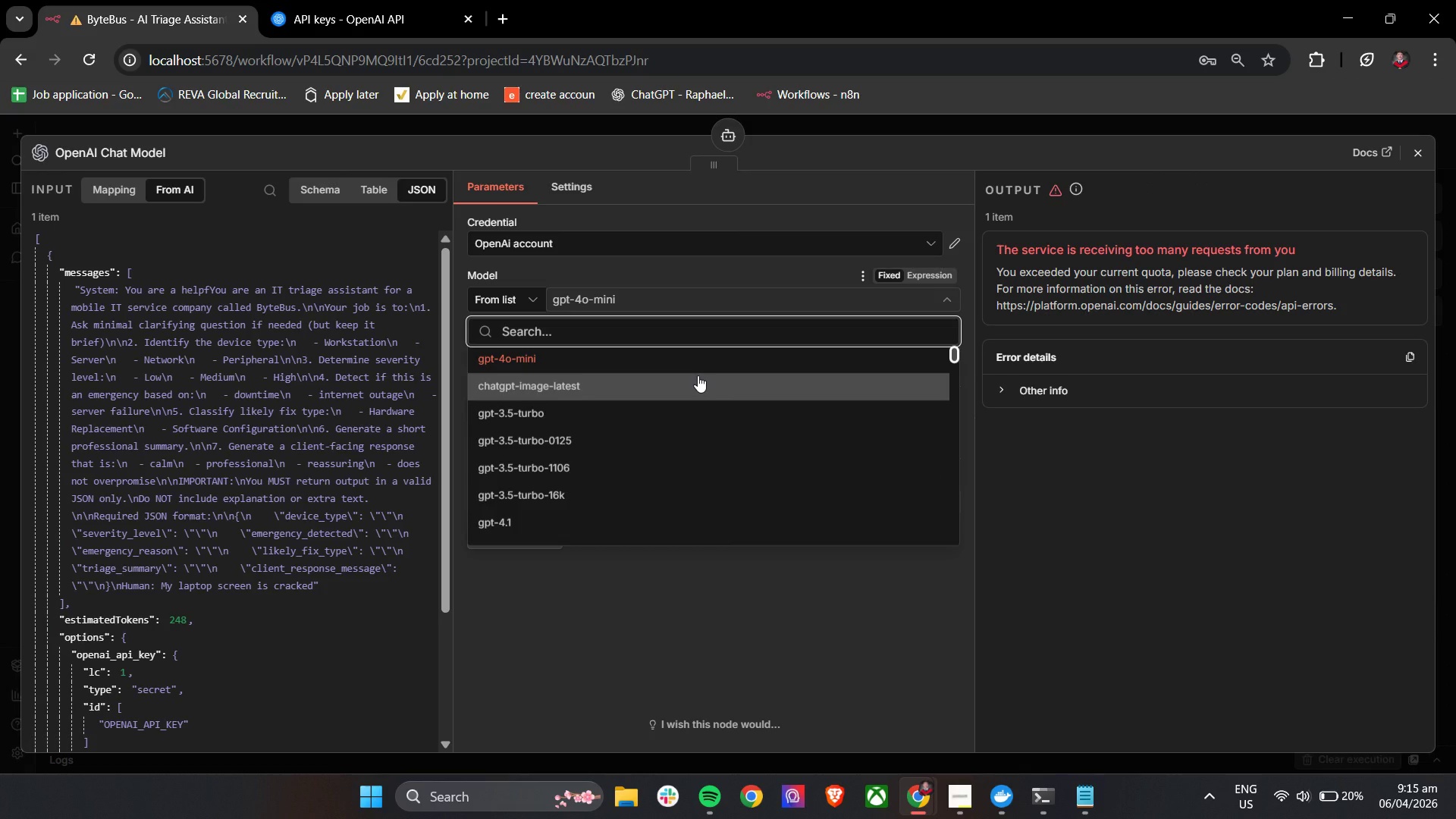 
scroll: coordinate [667, 408], scroll_direction: down, amount: 30.0
 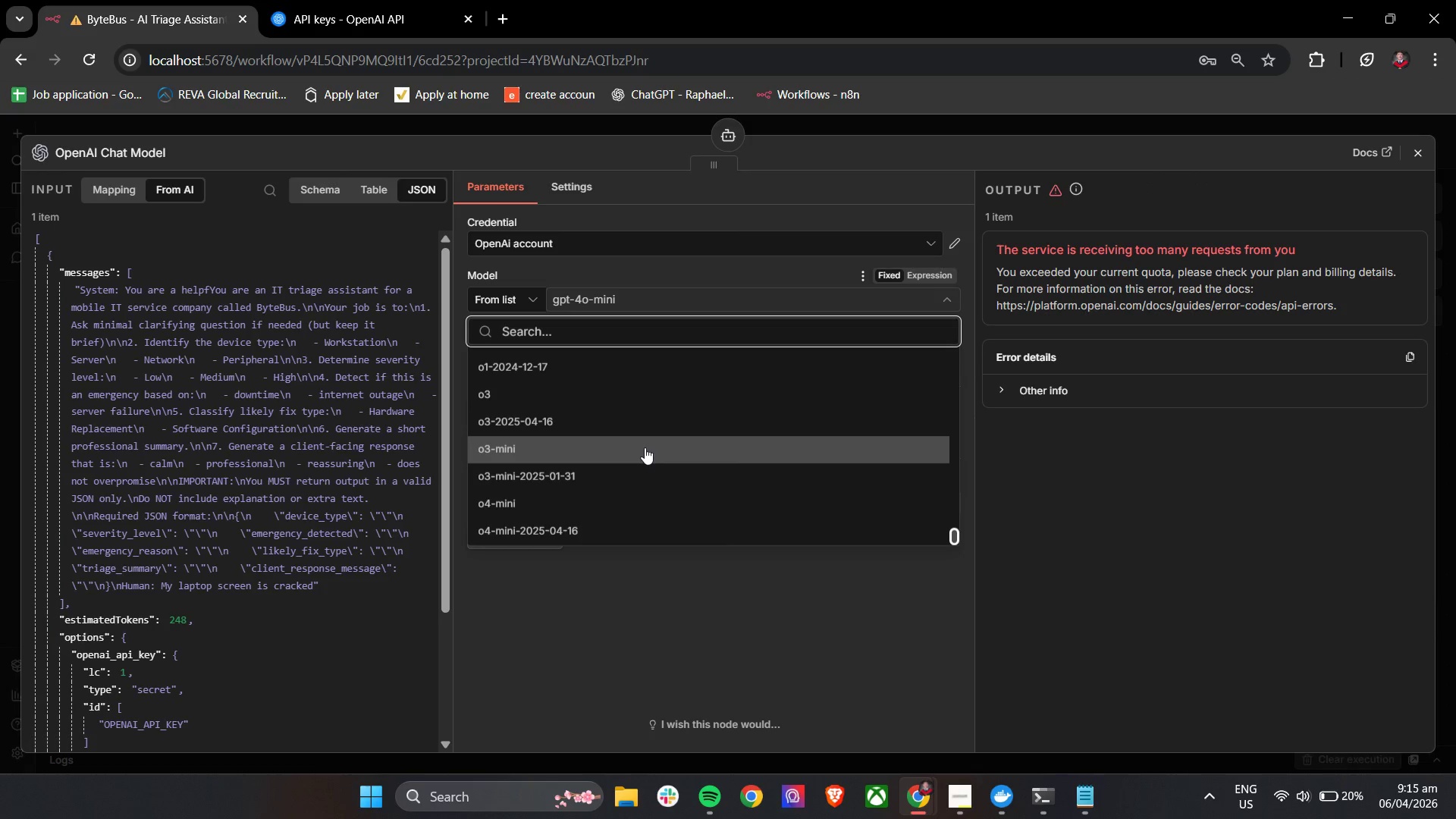 
left_click([645, 447])
 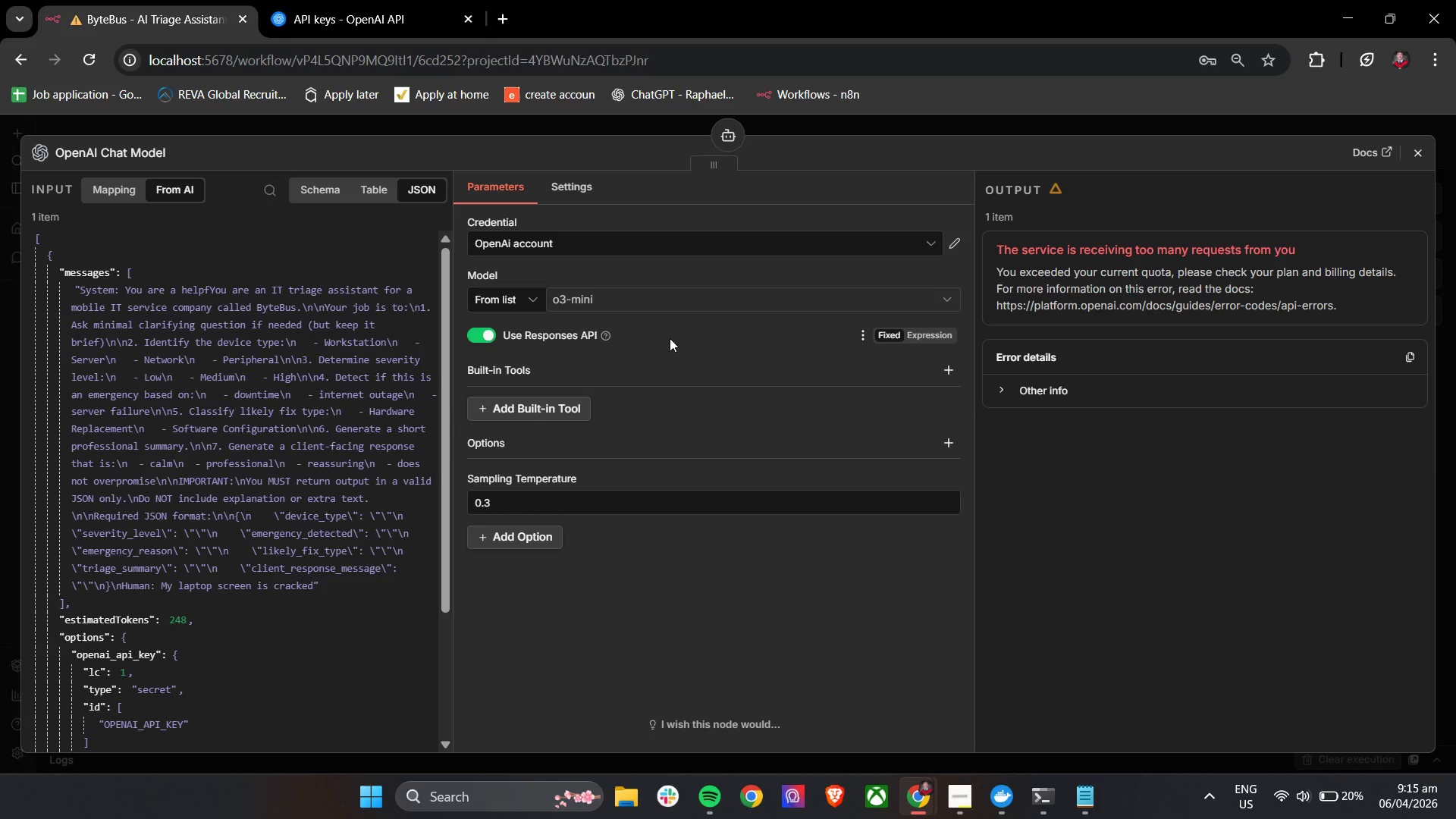 
left_click([674, 337])
 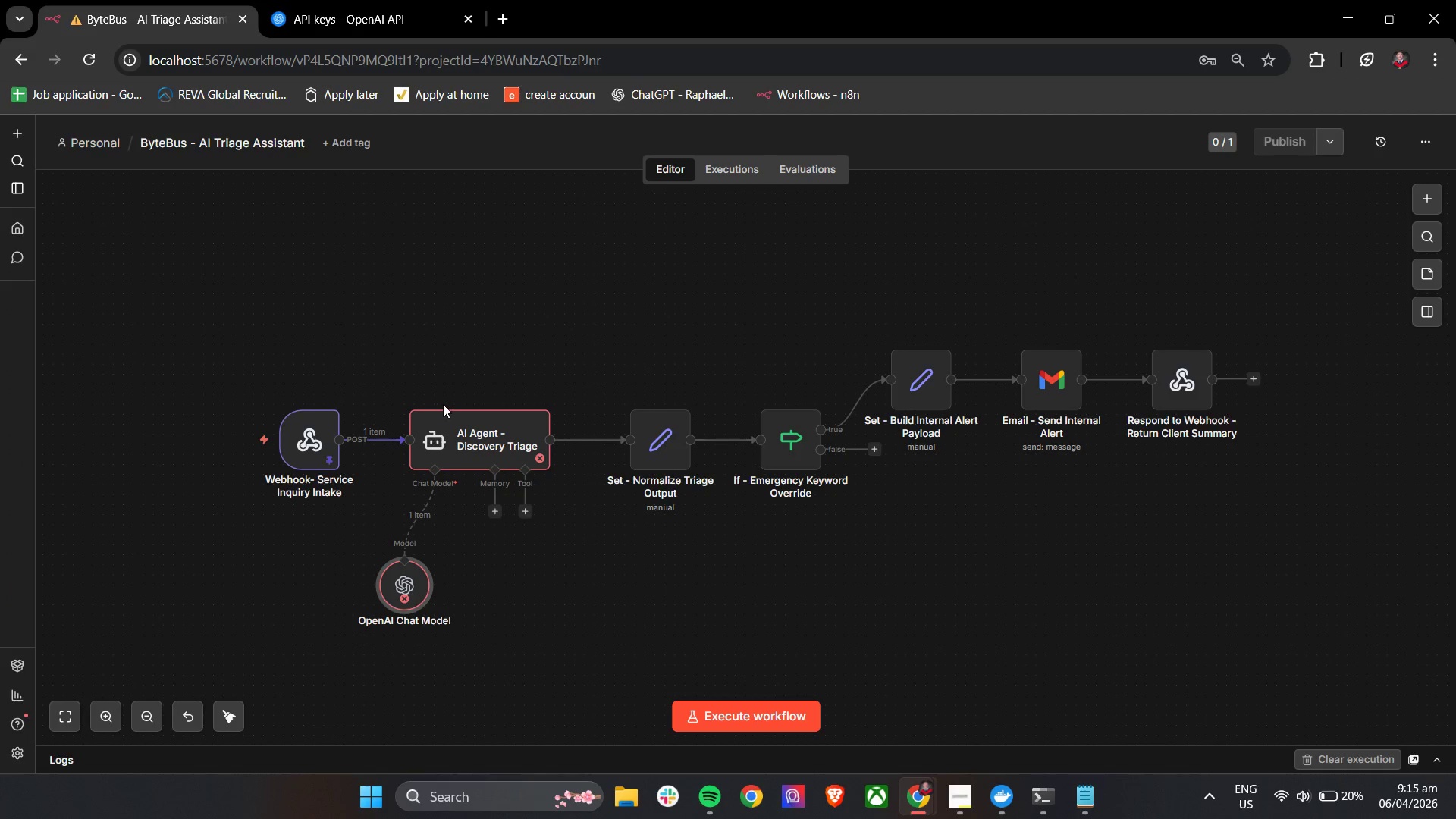 
left_click([455, 395])
 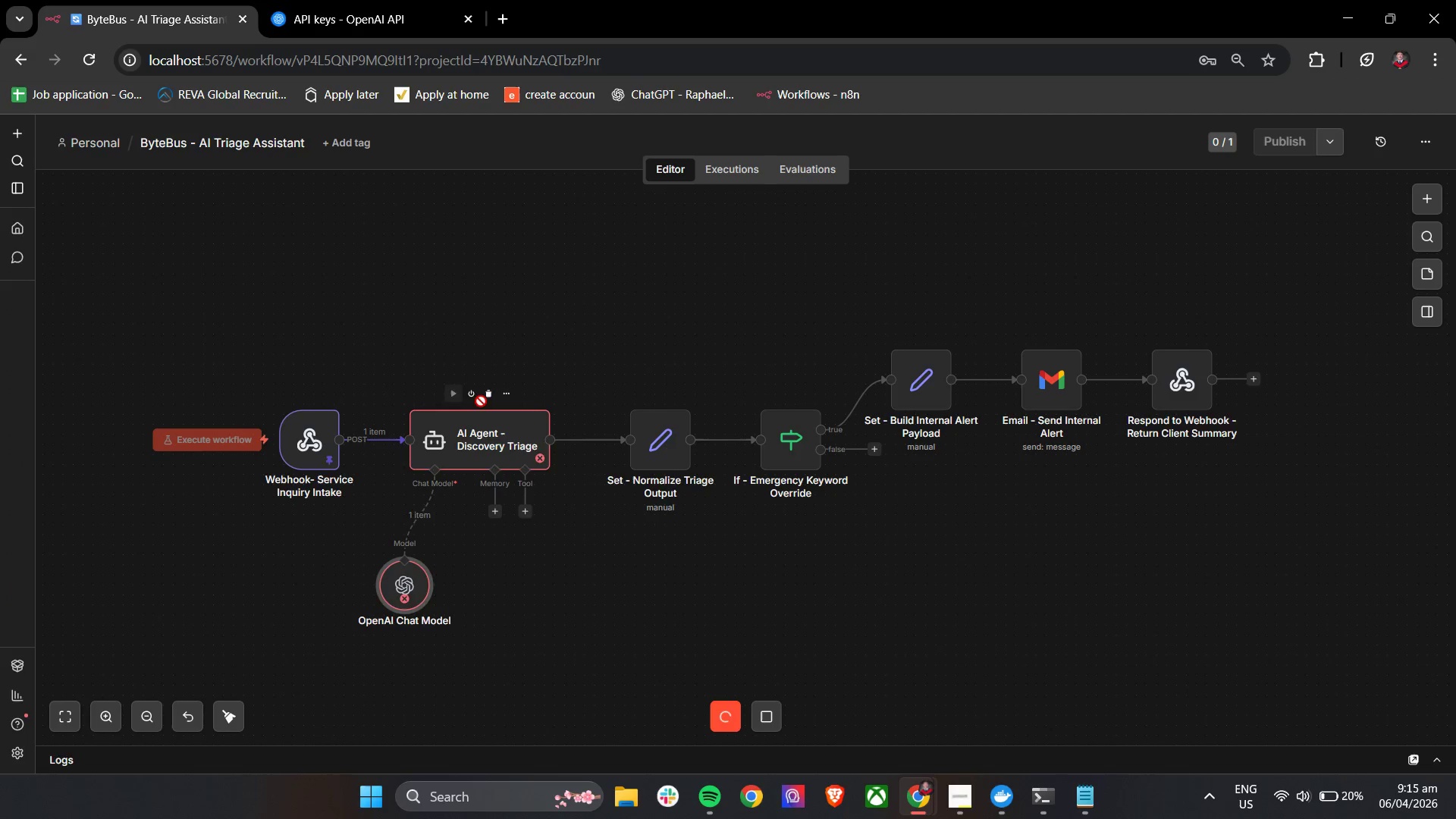 
mouse_move([652, 447])
 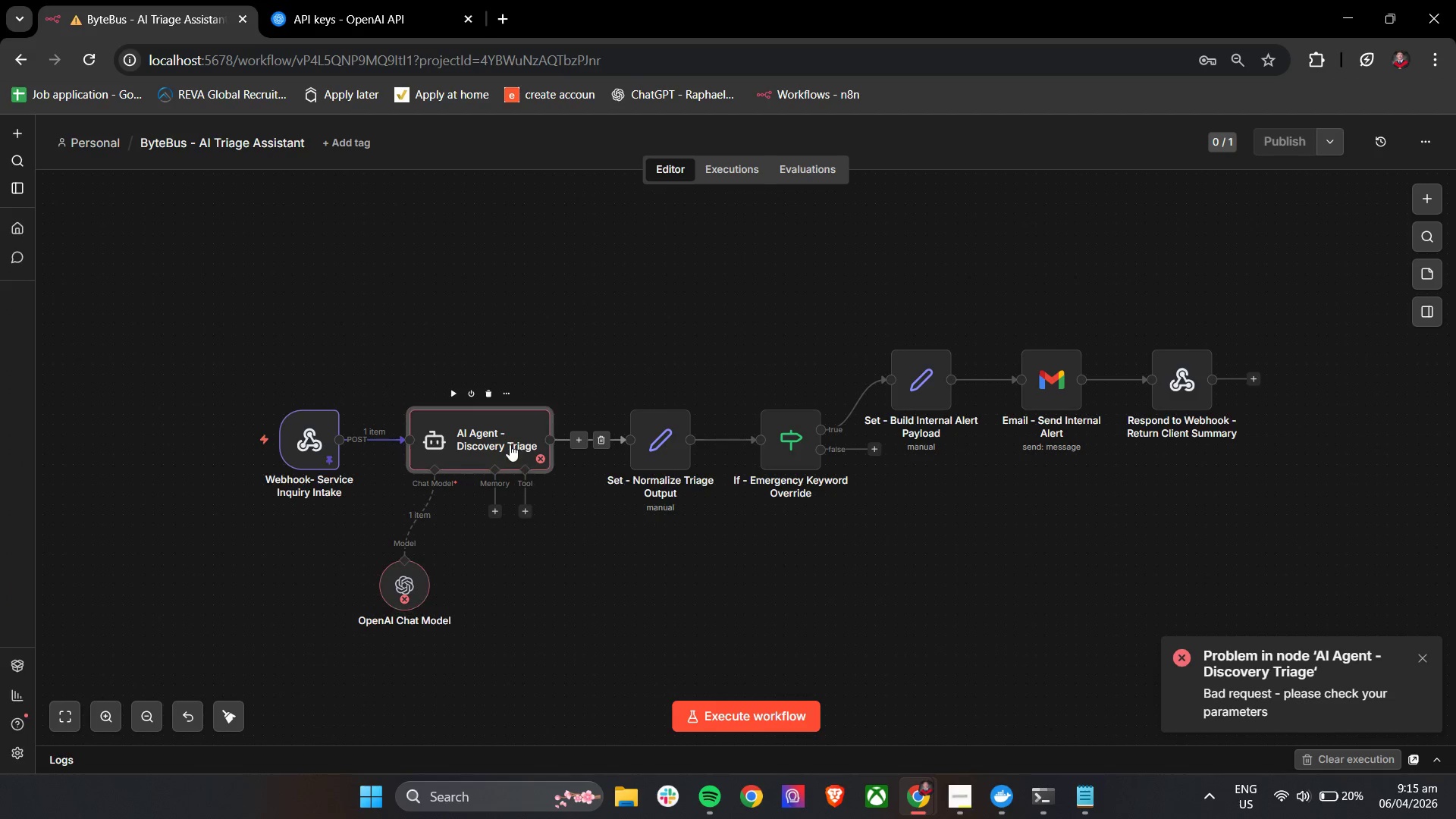 
double_click([510, 444])
 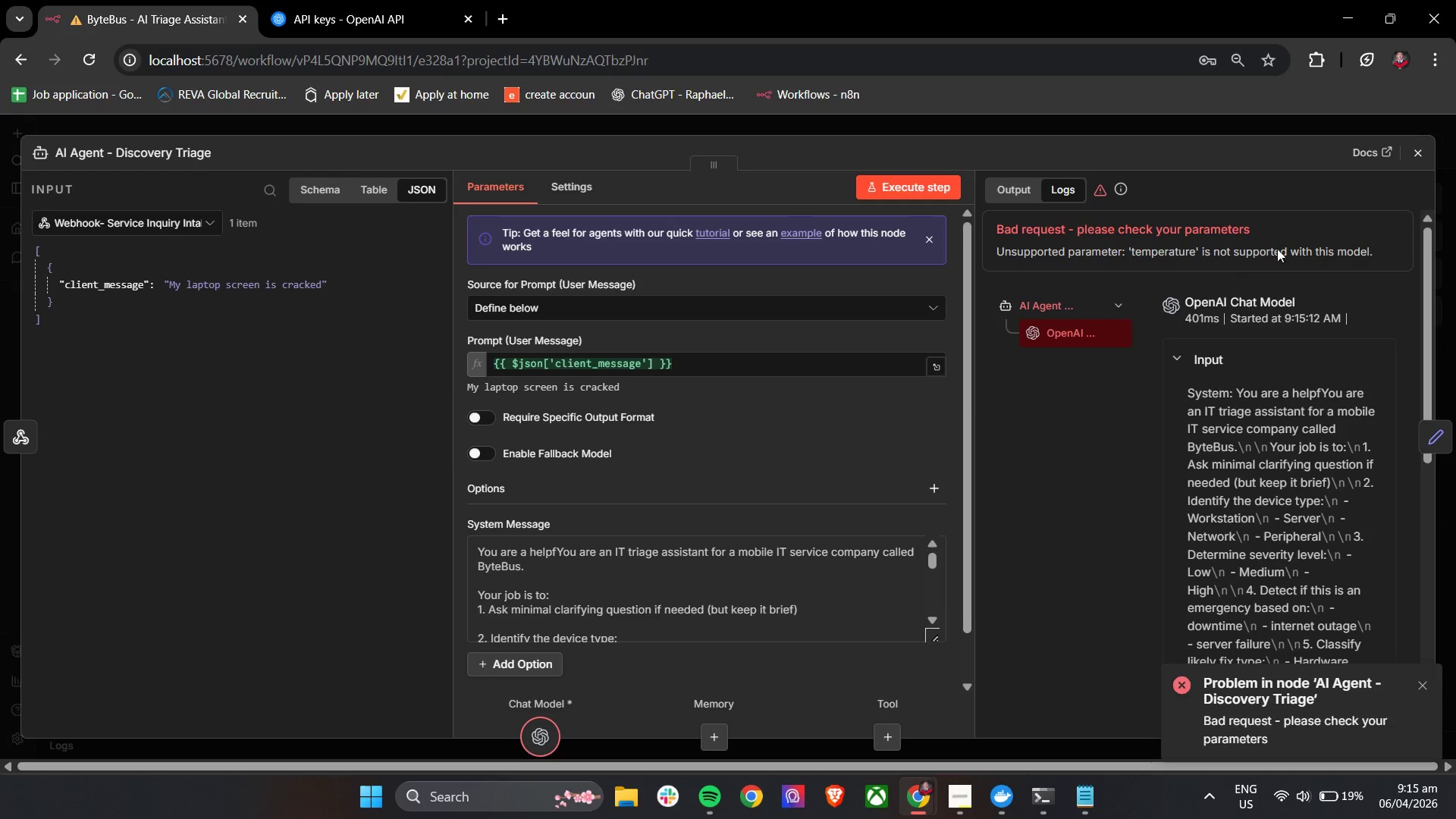 
mouse_move([1409, 152])
 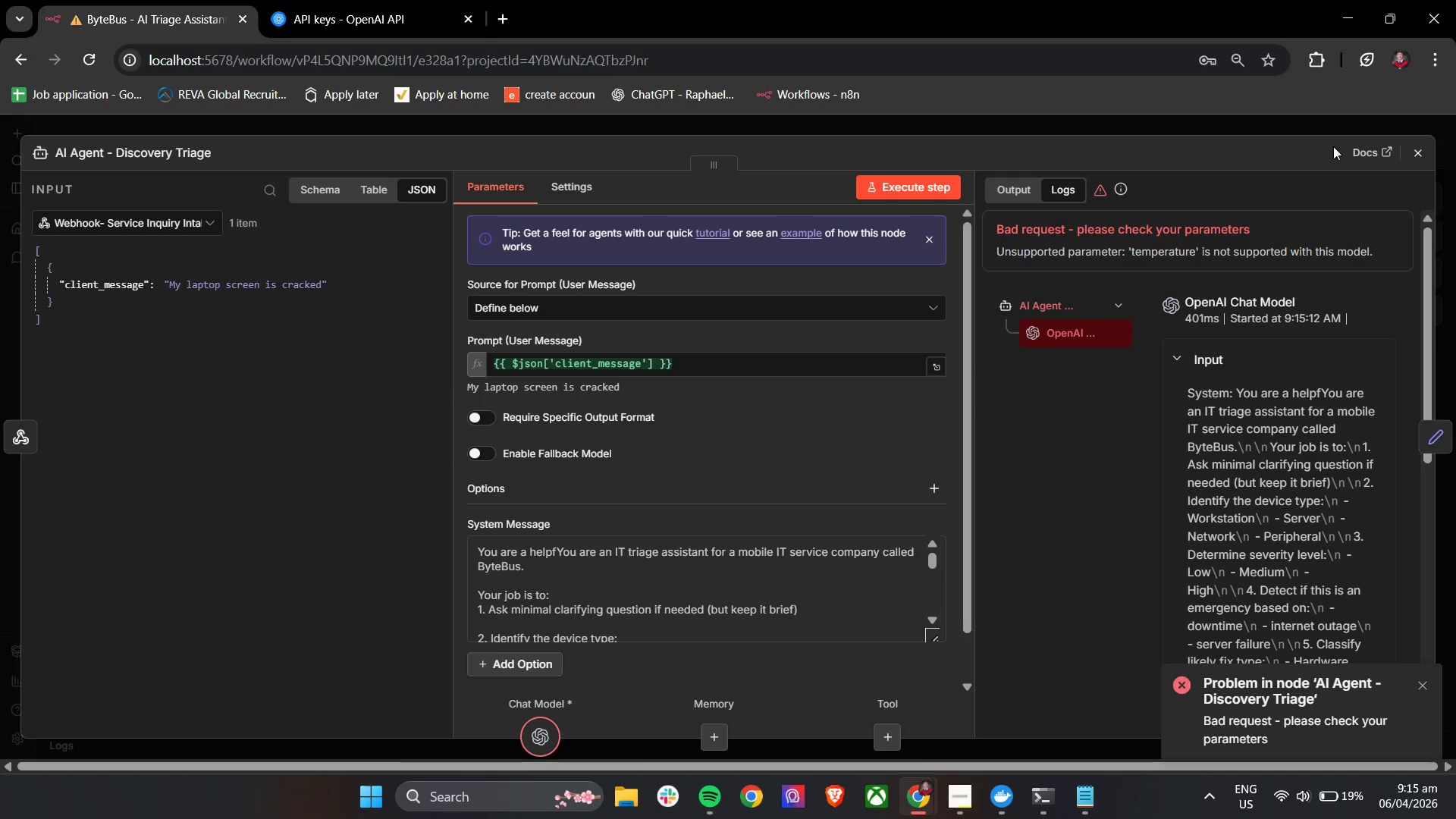 
left_click([1416, 152])
 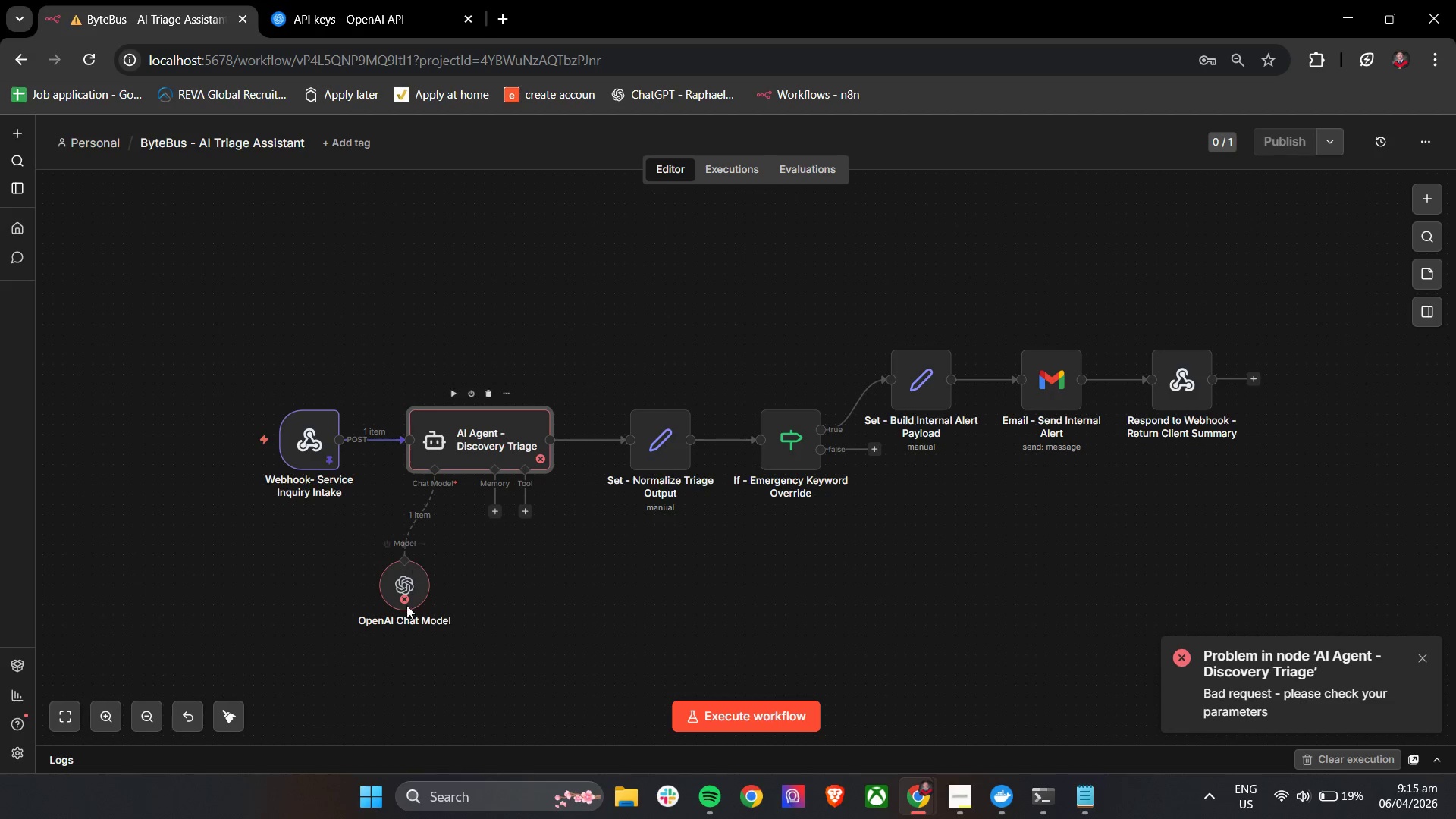 
double_click([397, 599])
 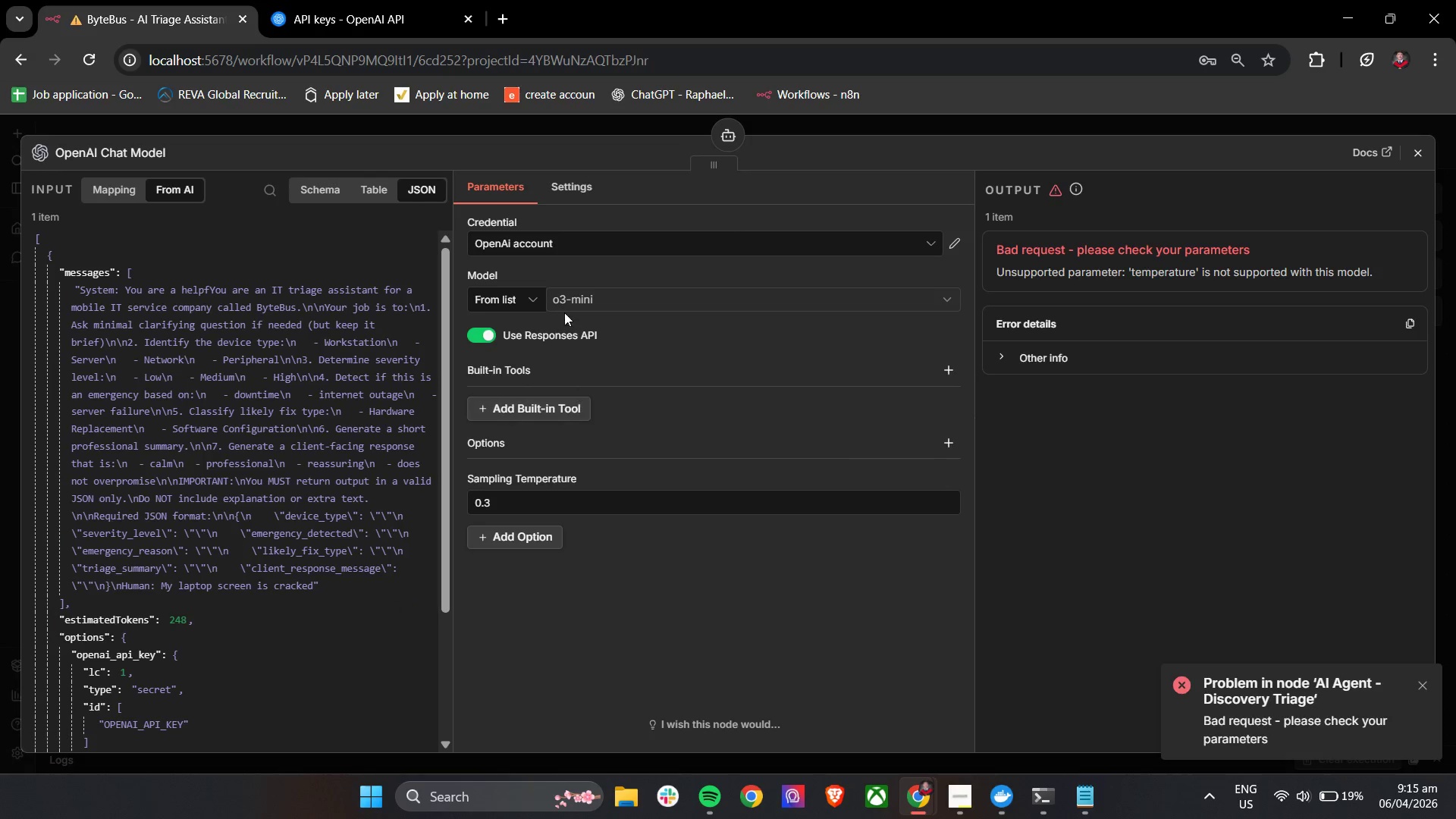 
left_click([583, 303])
 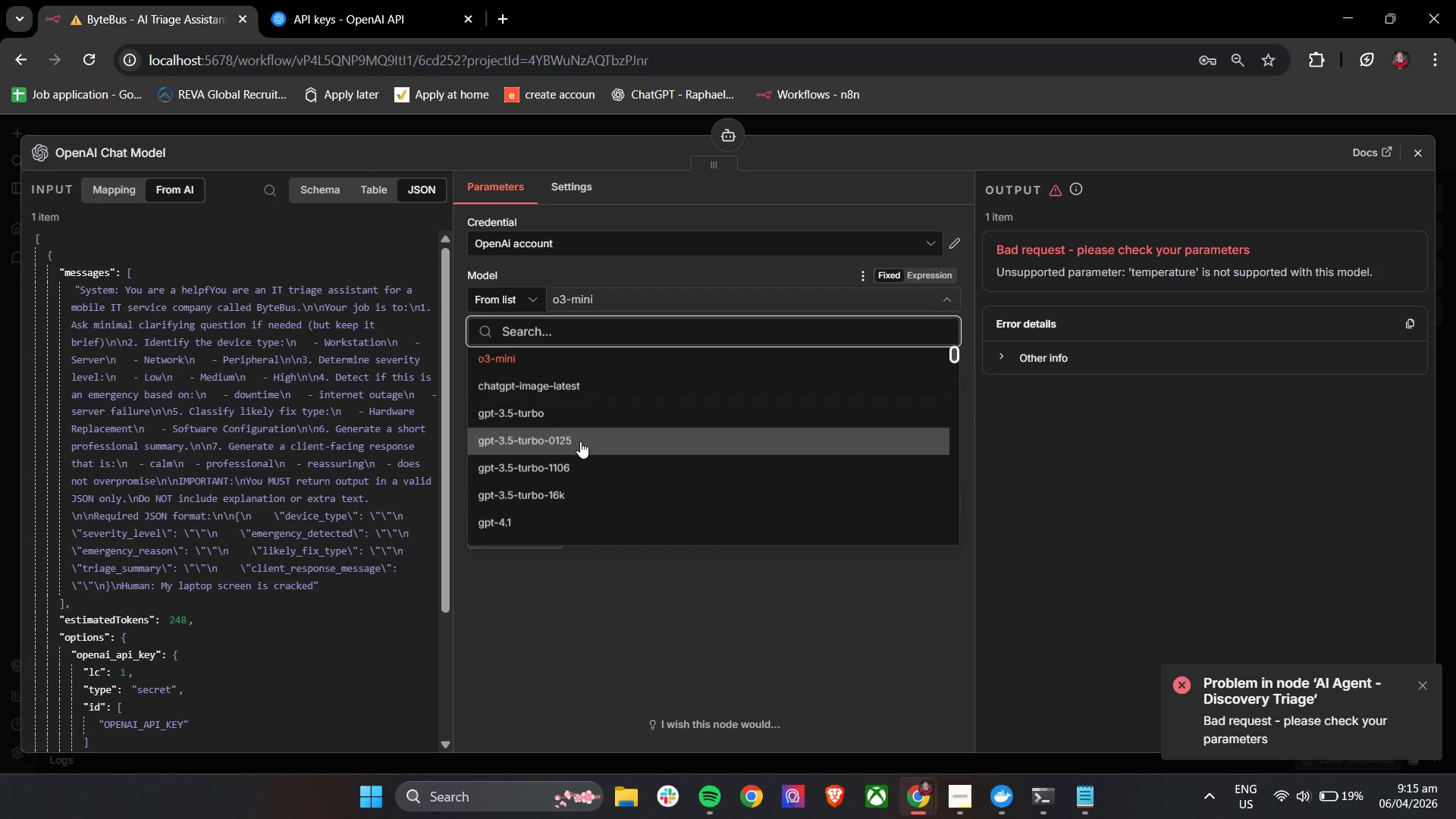 
scroll: coordinate [638, 466], scroll_direction: down, amount: 10.0
 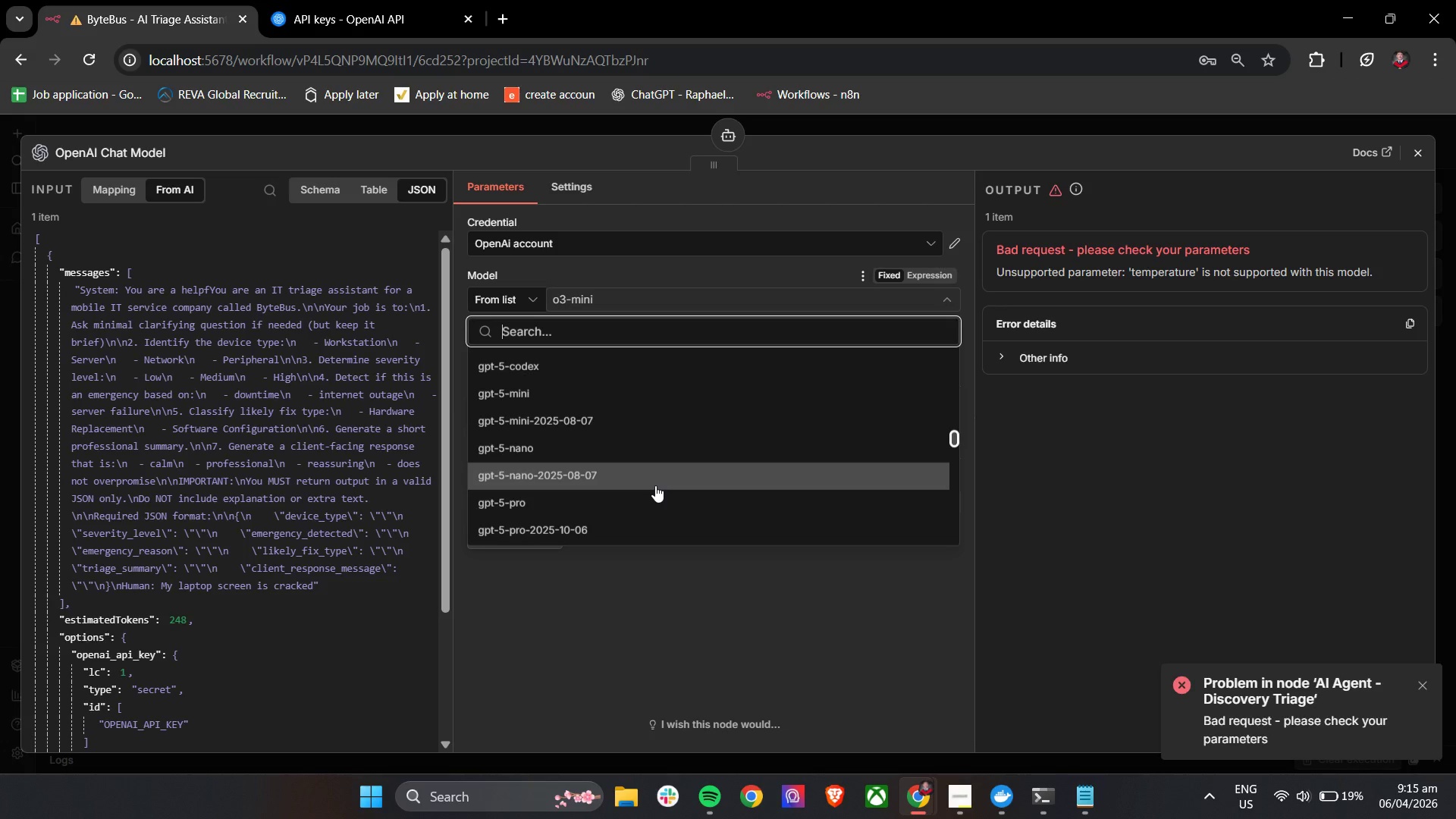 
scroll: coordinate [655, 485], scroll_direction: up, amount: 1.0
 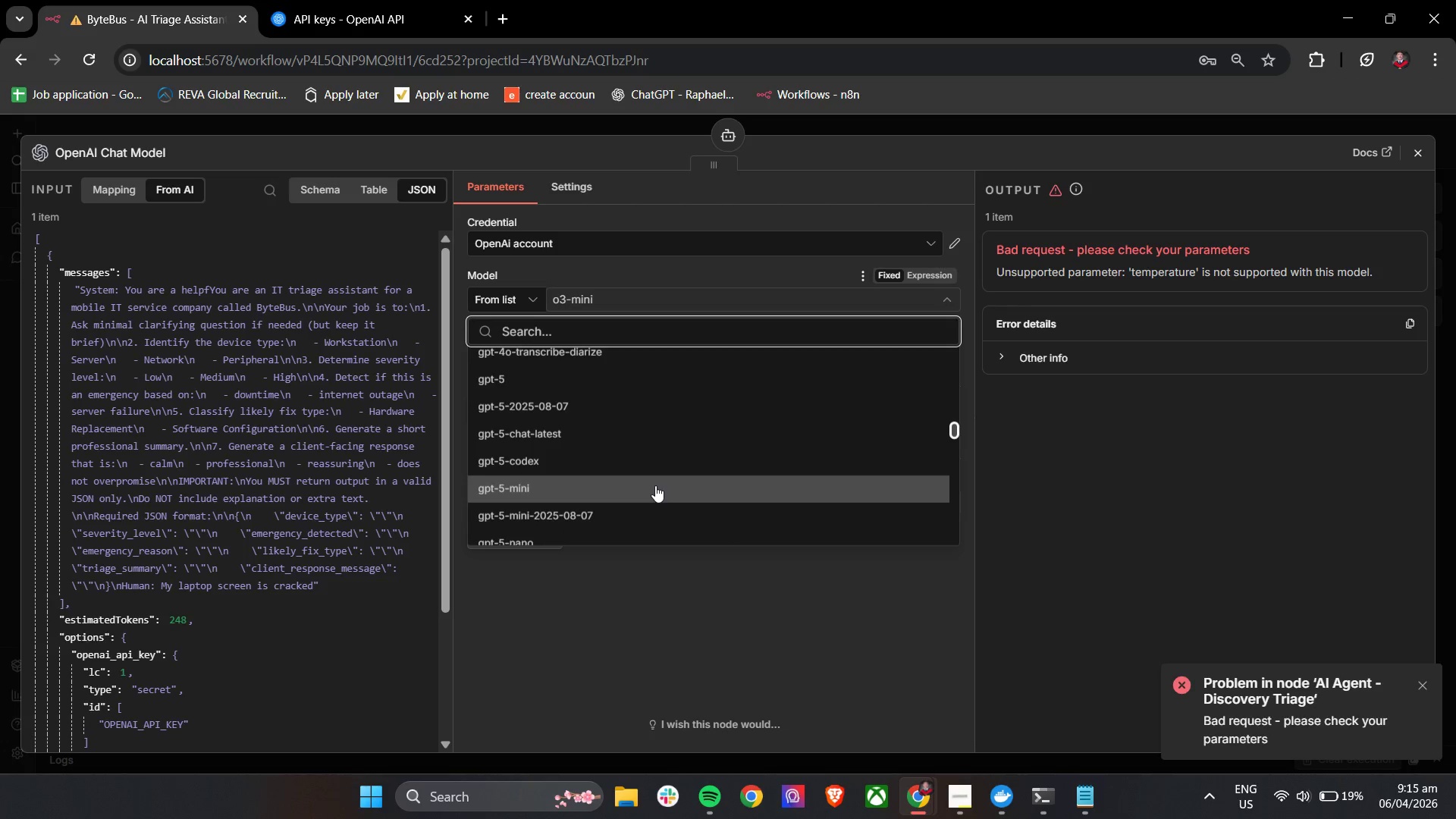 
scroll: coordinate [655, 485], scroll_direction: down, amount: 7.0
 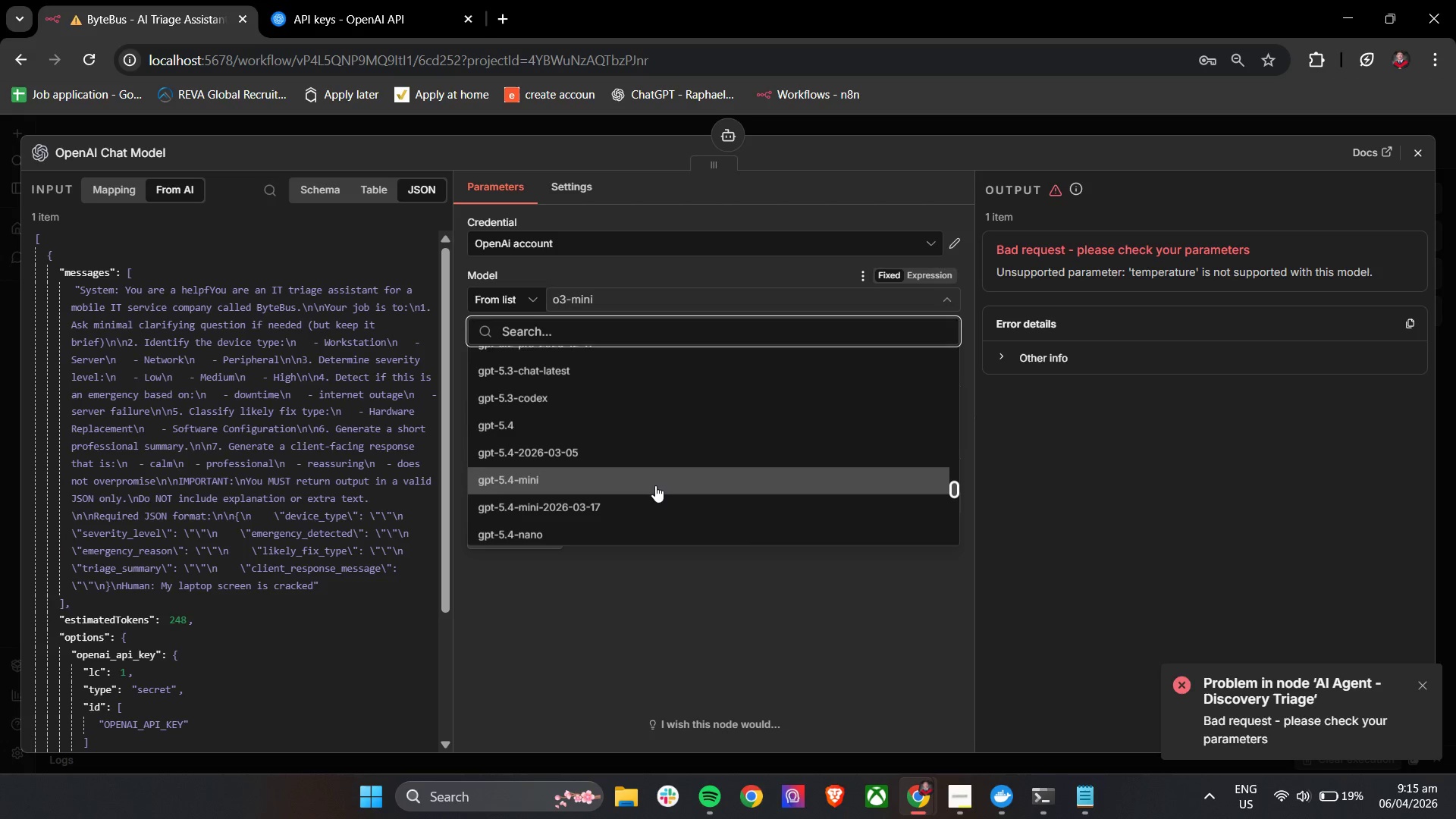 
scroll: coordinate [655, 485], scroll_direction: up, amount: 2.0
 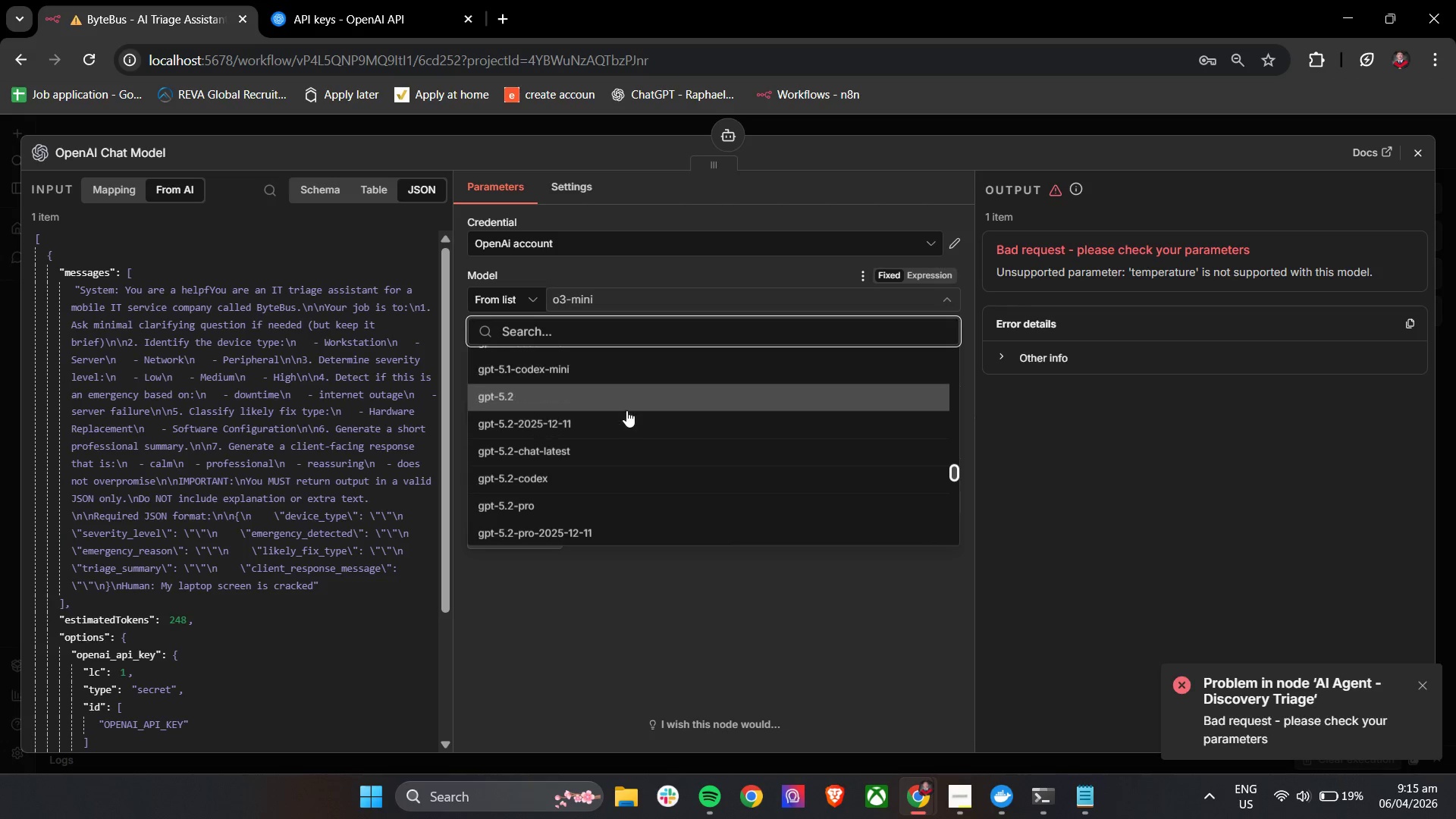 
left_click([626, 410])
 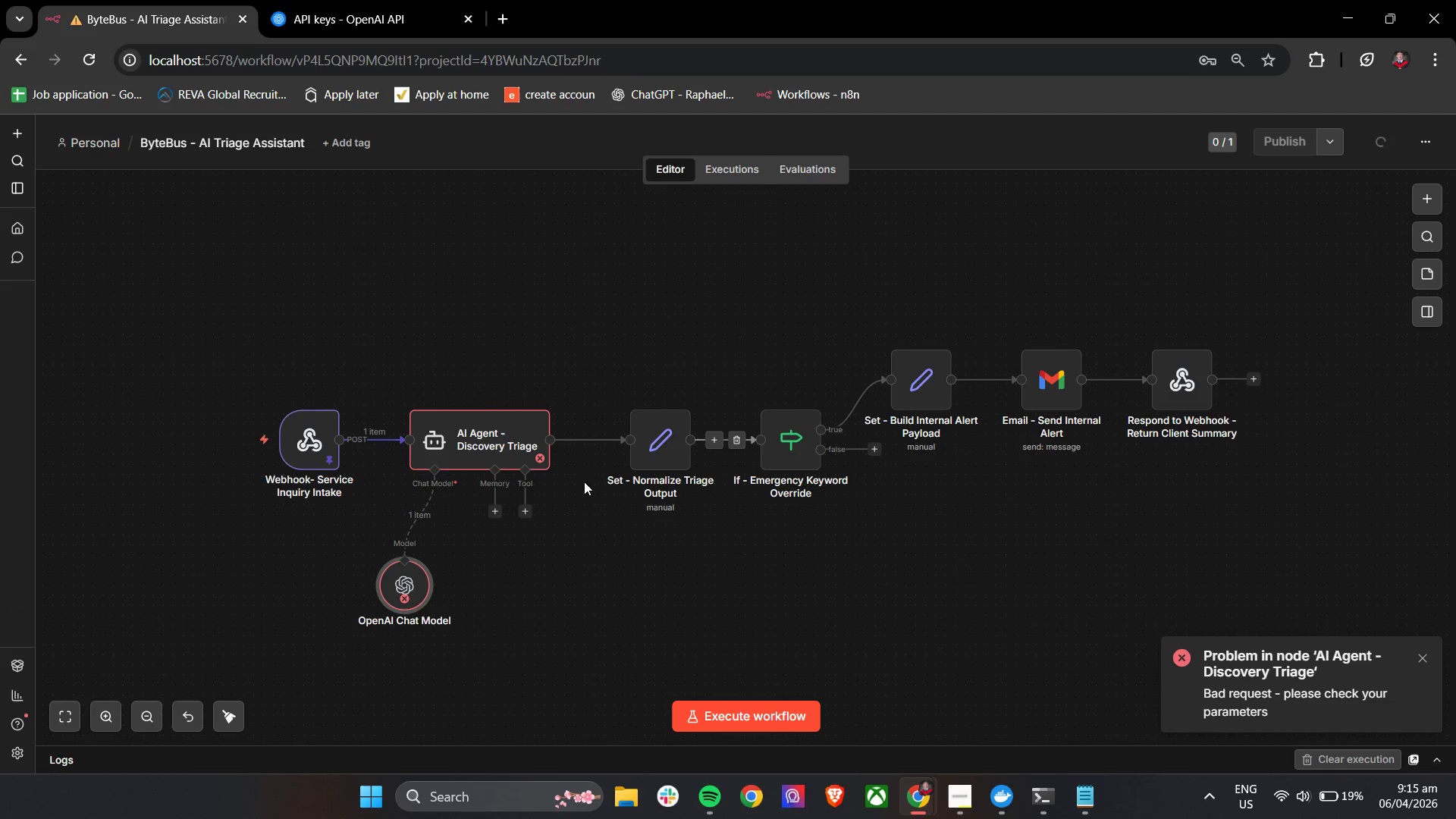 
left_click([451, 389])
 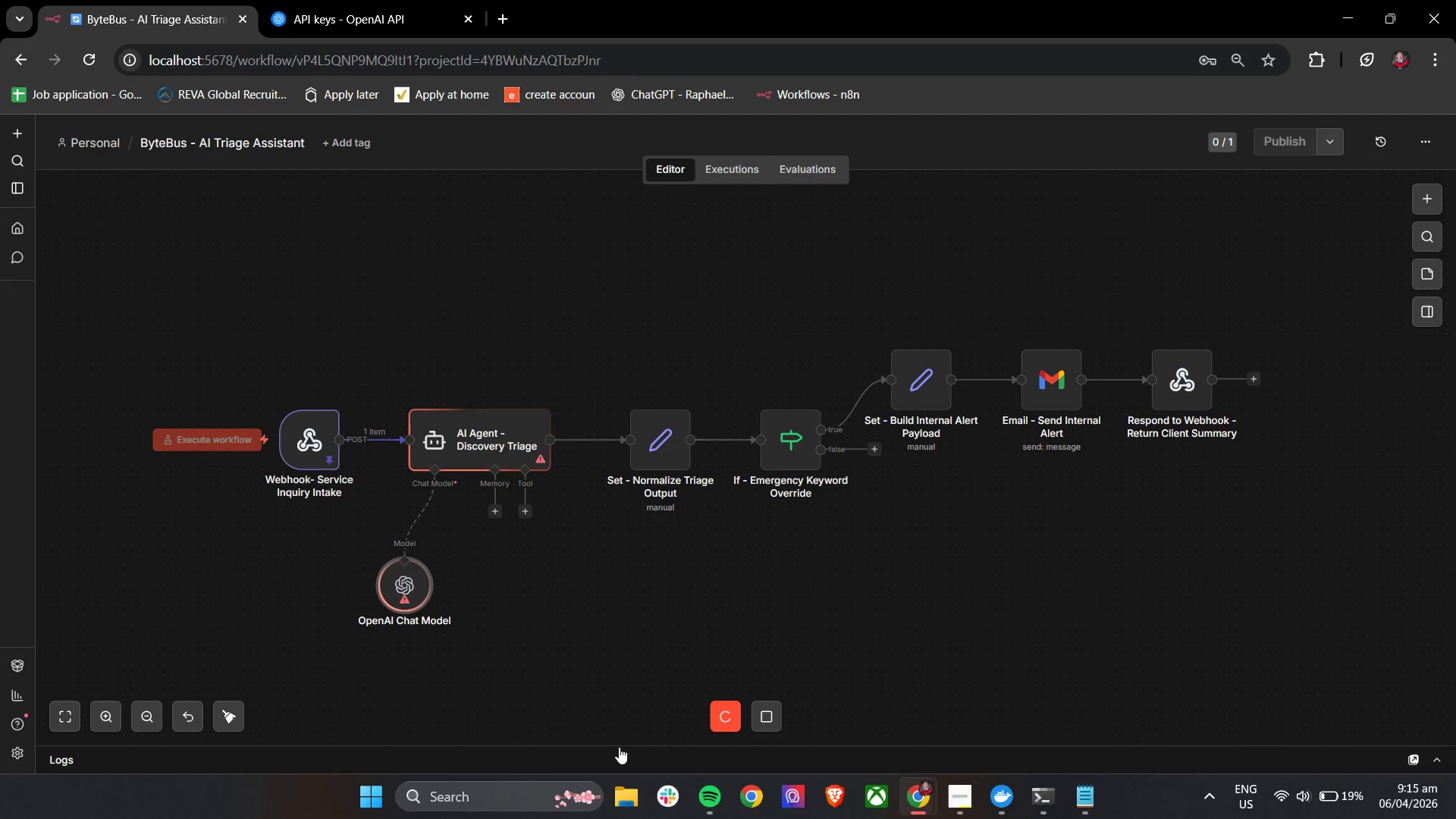 
mouse_move([673, 708])
 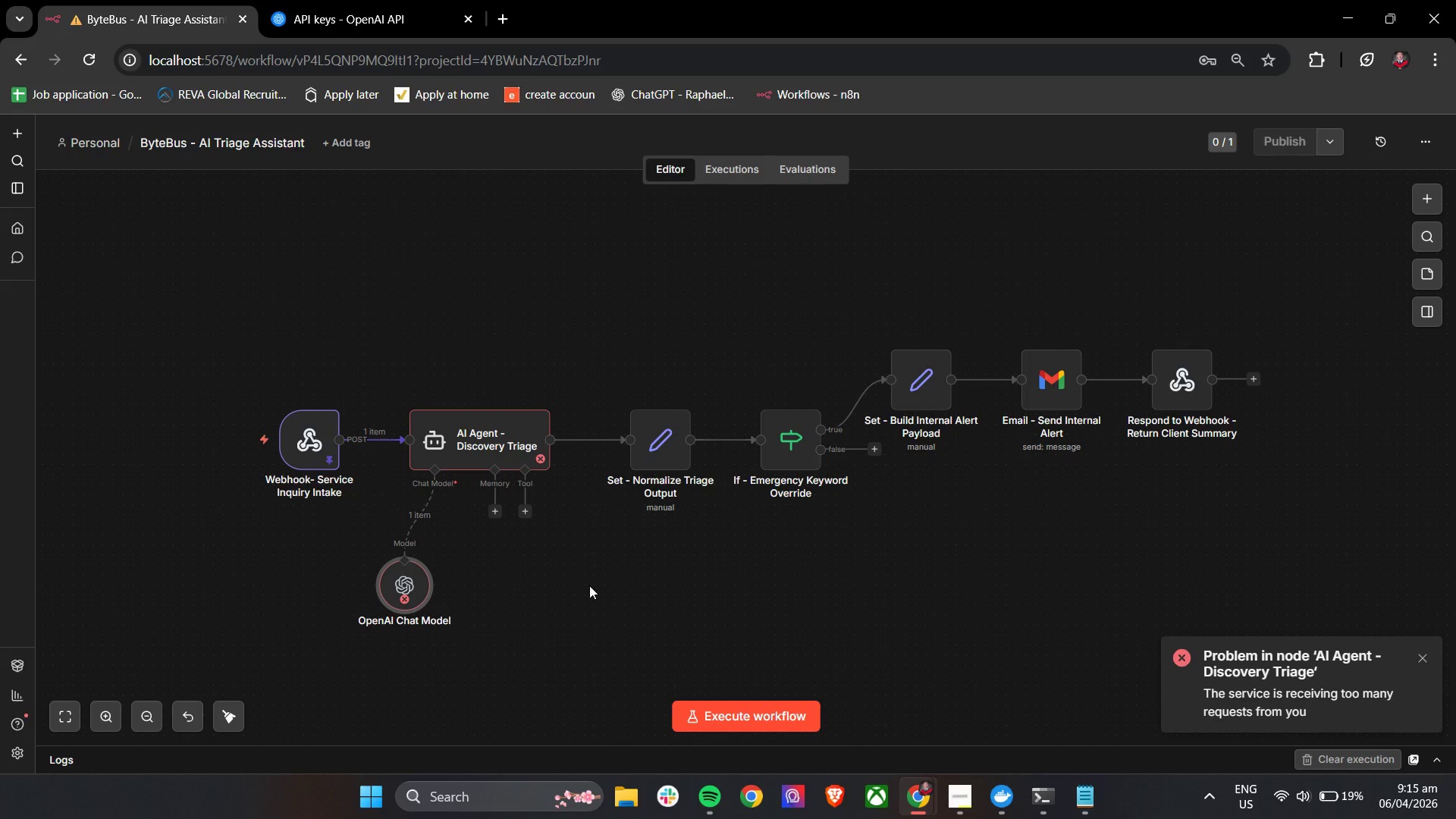 
left_click([513, 441])
 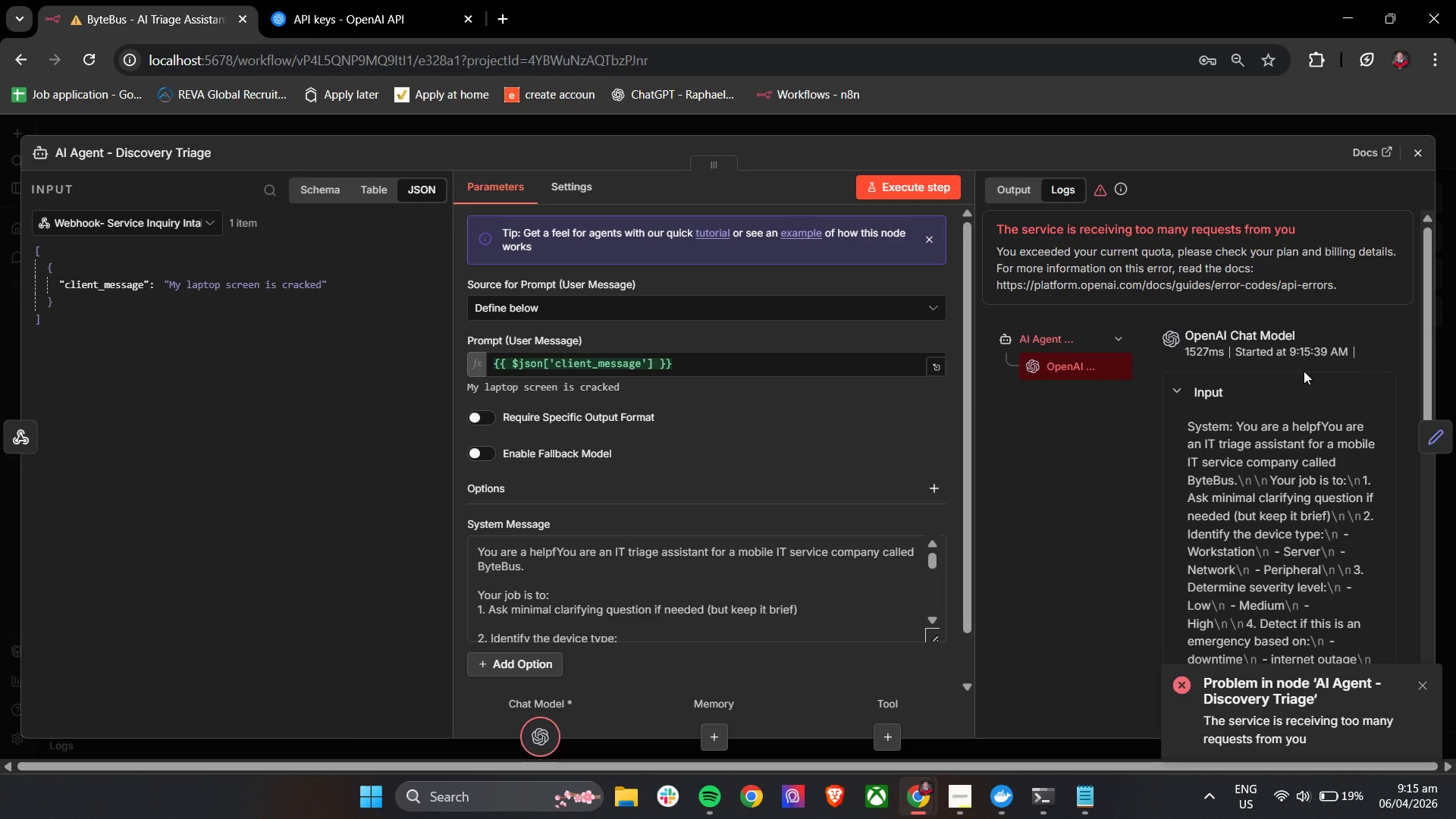 
wait(6.12)
 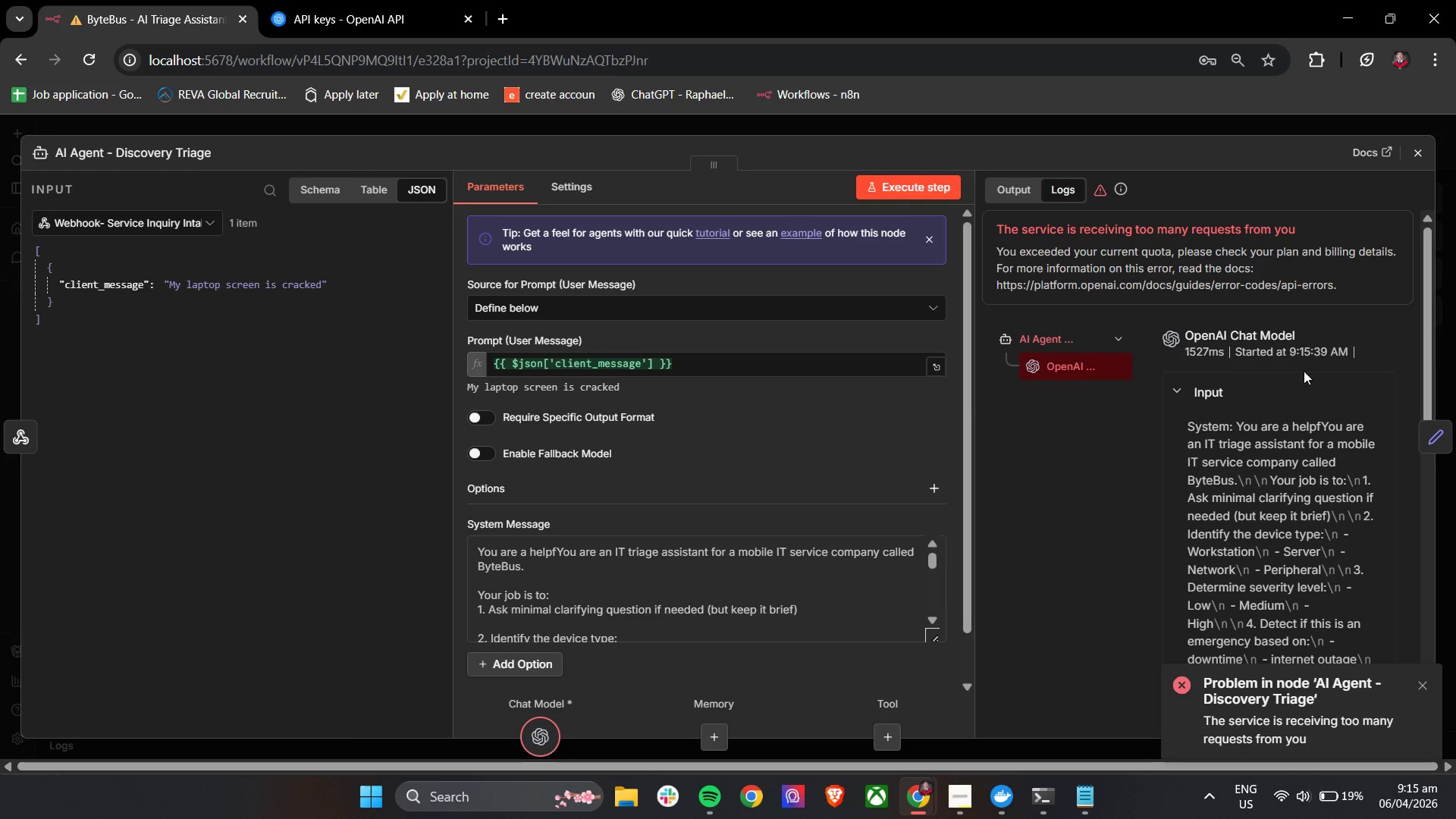 
double_click([1221, 289])
 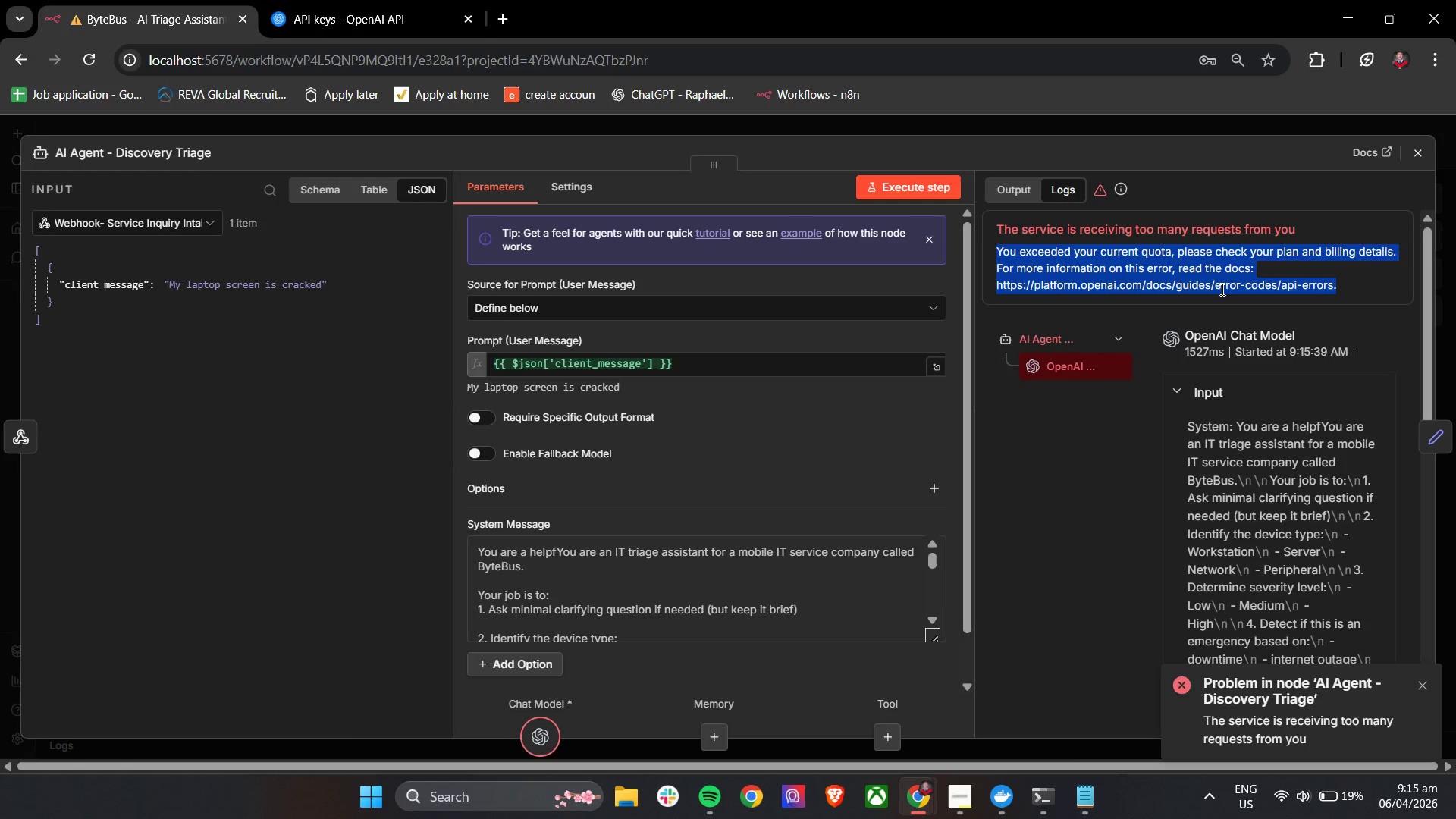 
triple_click([1221, 289])
 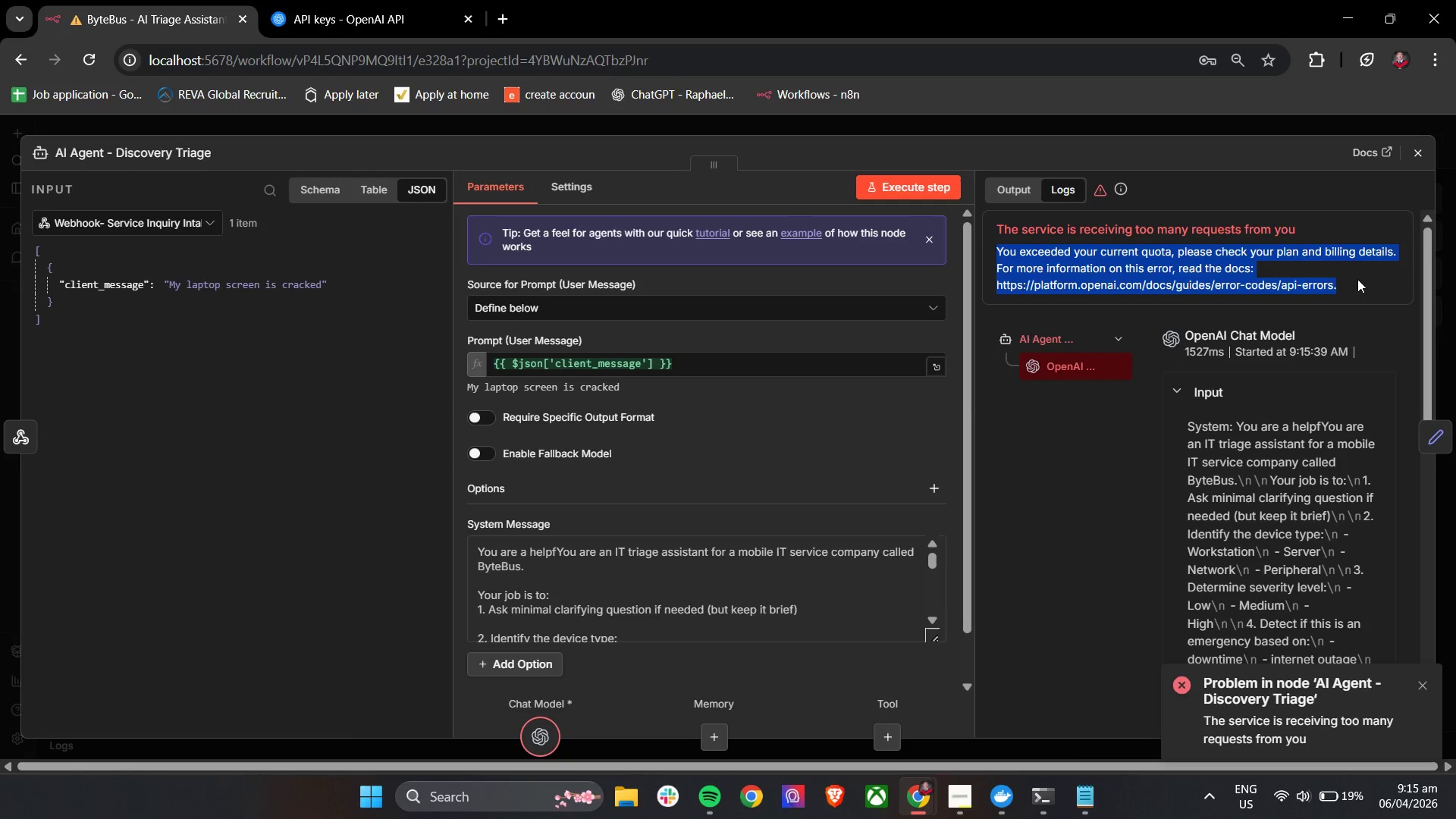 
left_click([1350, 281])
 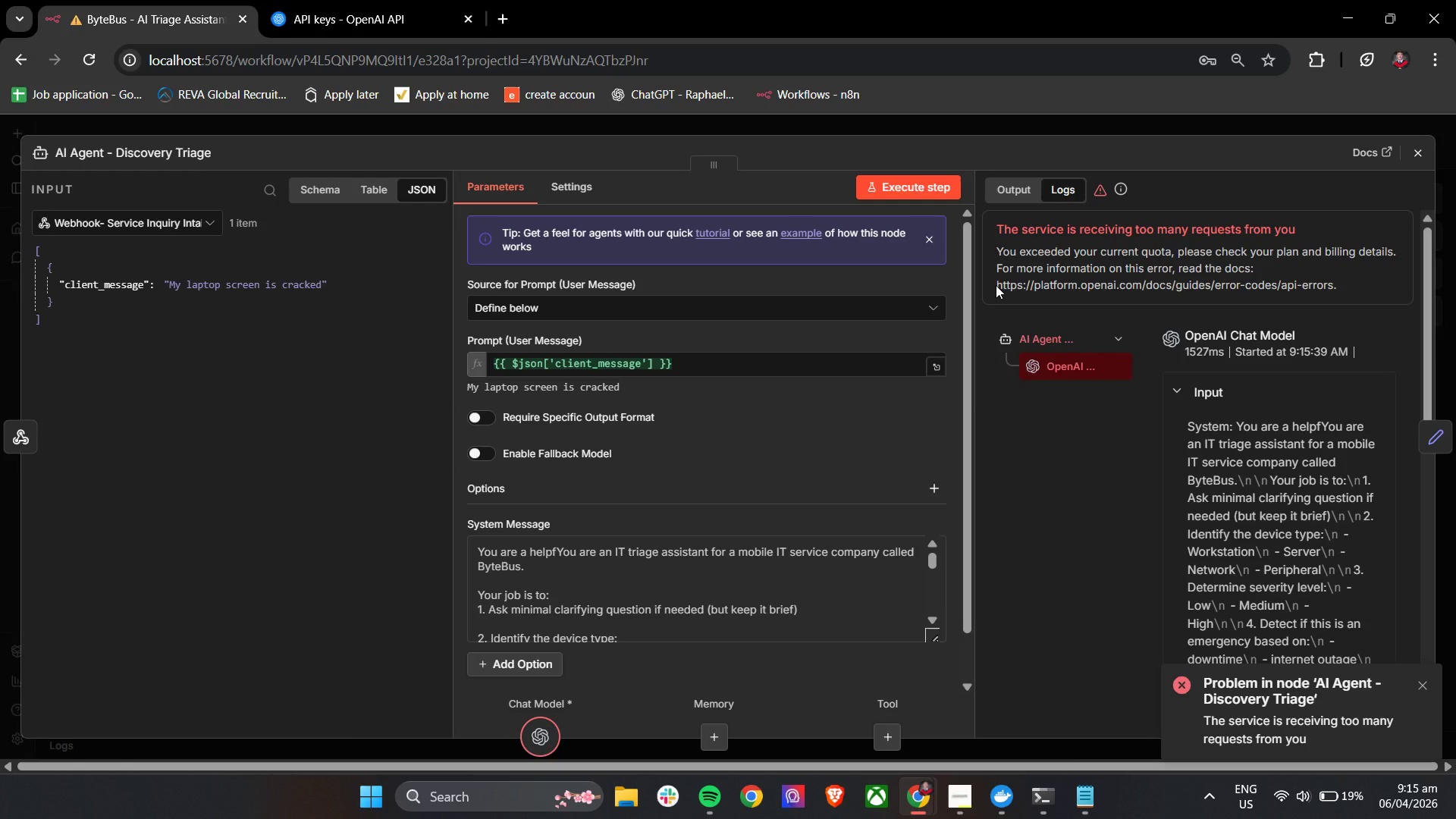 
left_click_drag(start_coordinate=[996, 285], to_coordinate=[1335, 287])
 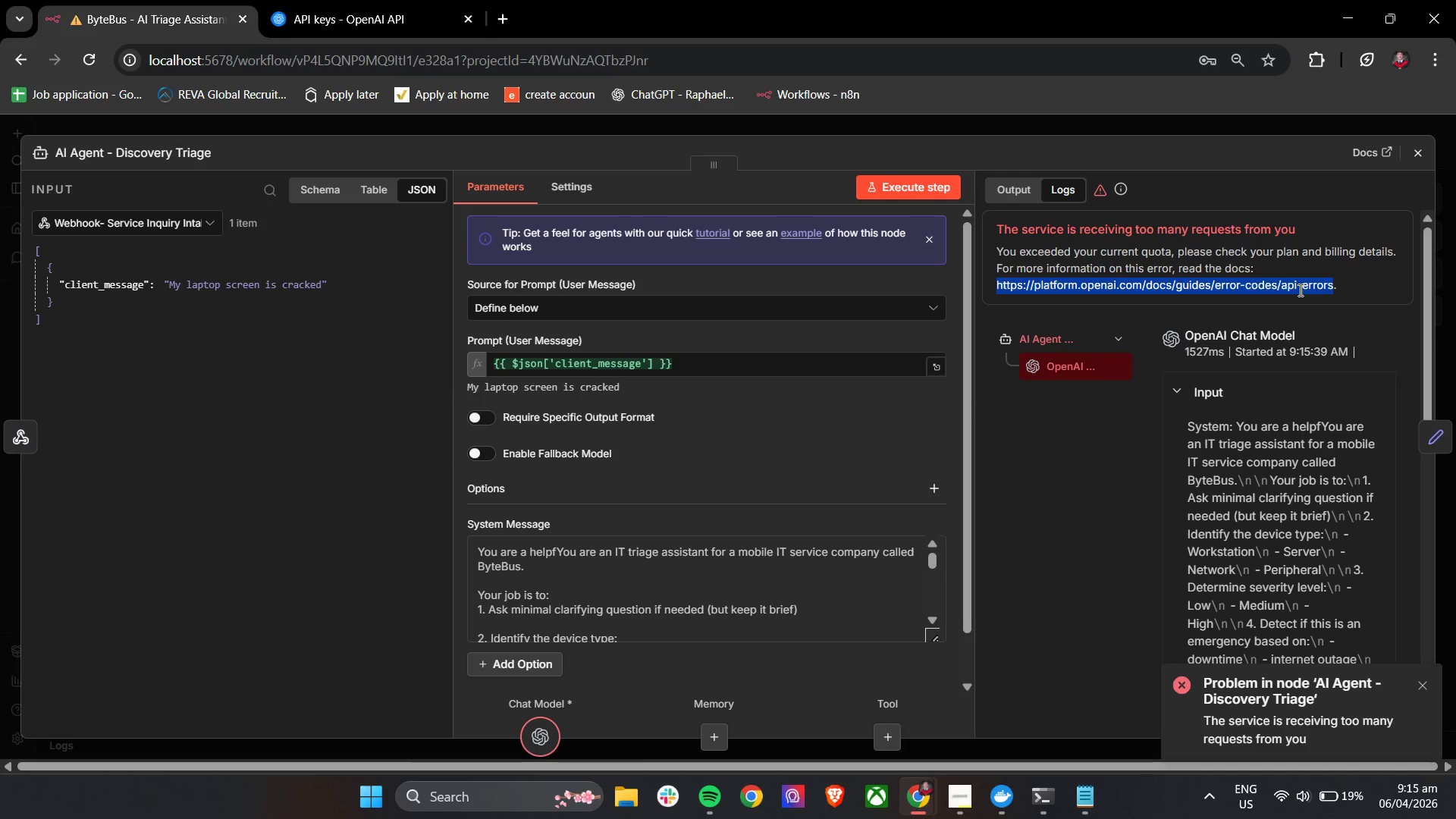 
right_click([1299, 290])
 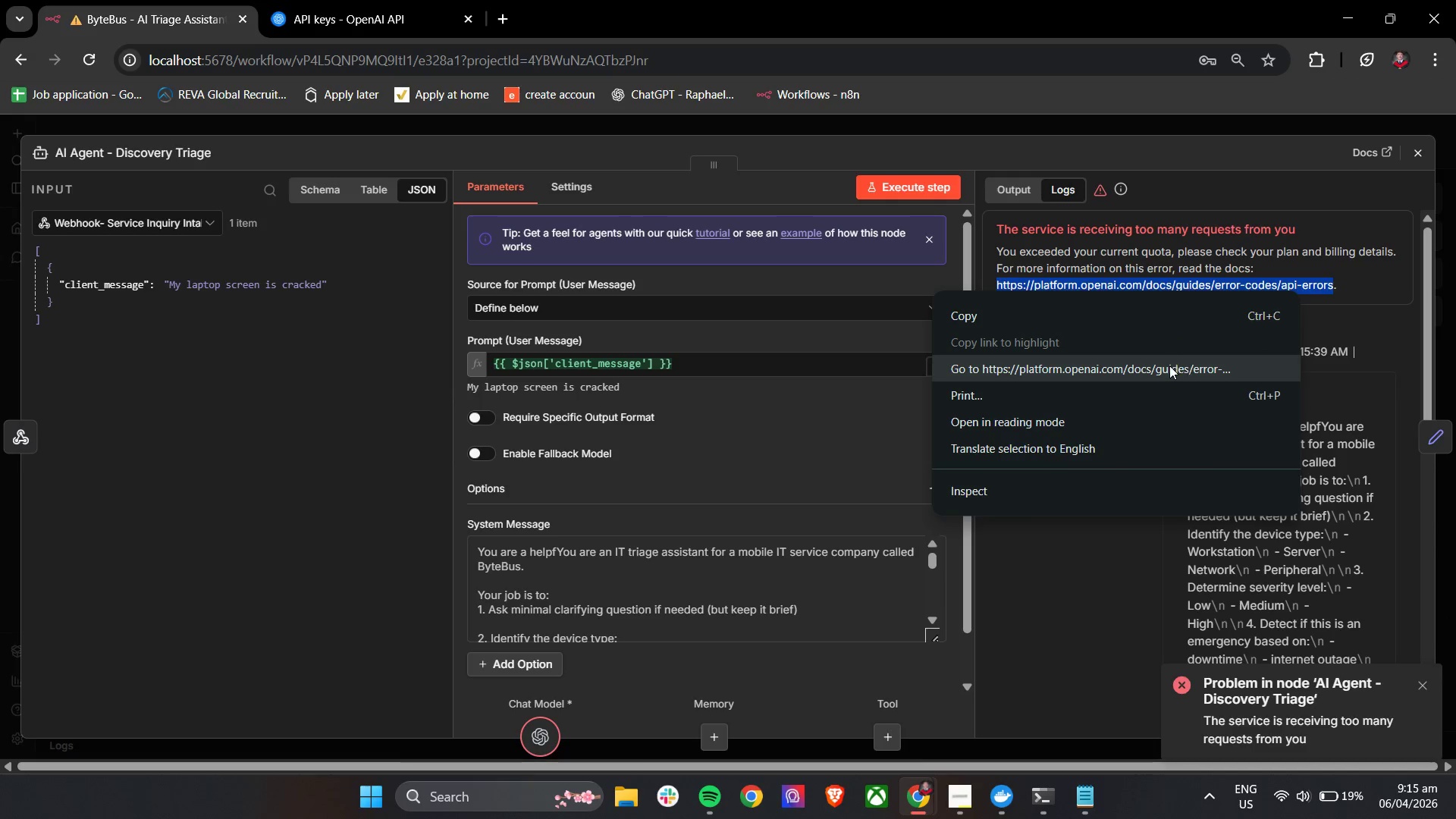 
left_click([1168, 366])
 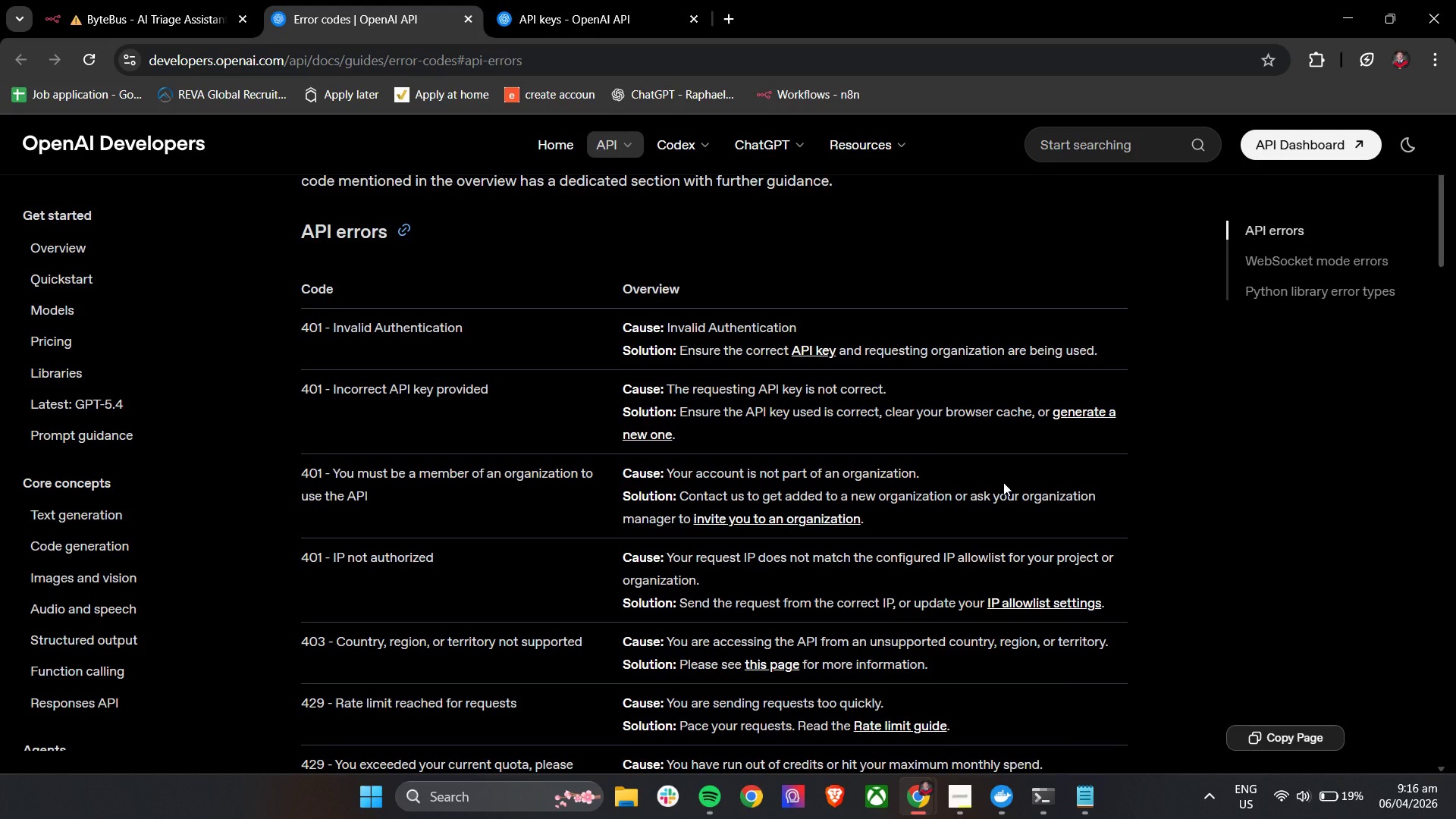 
wait(7.64)
 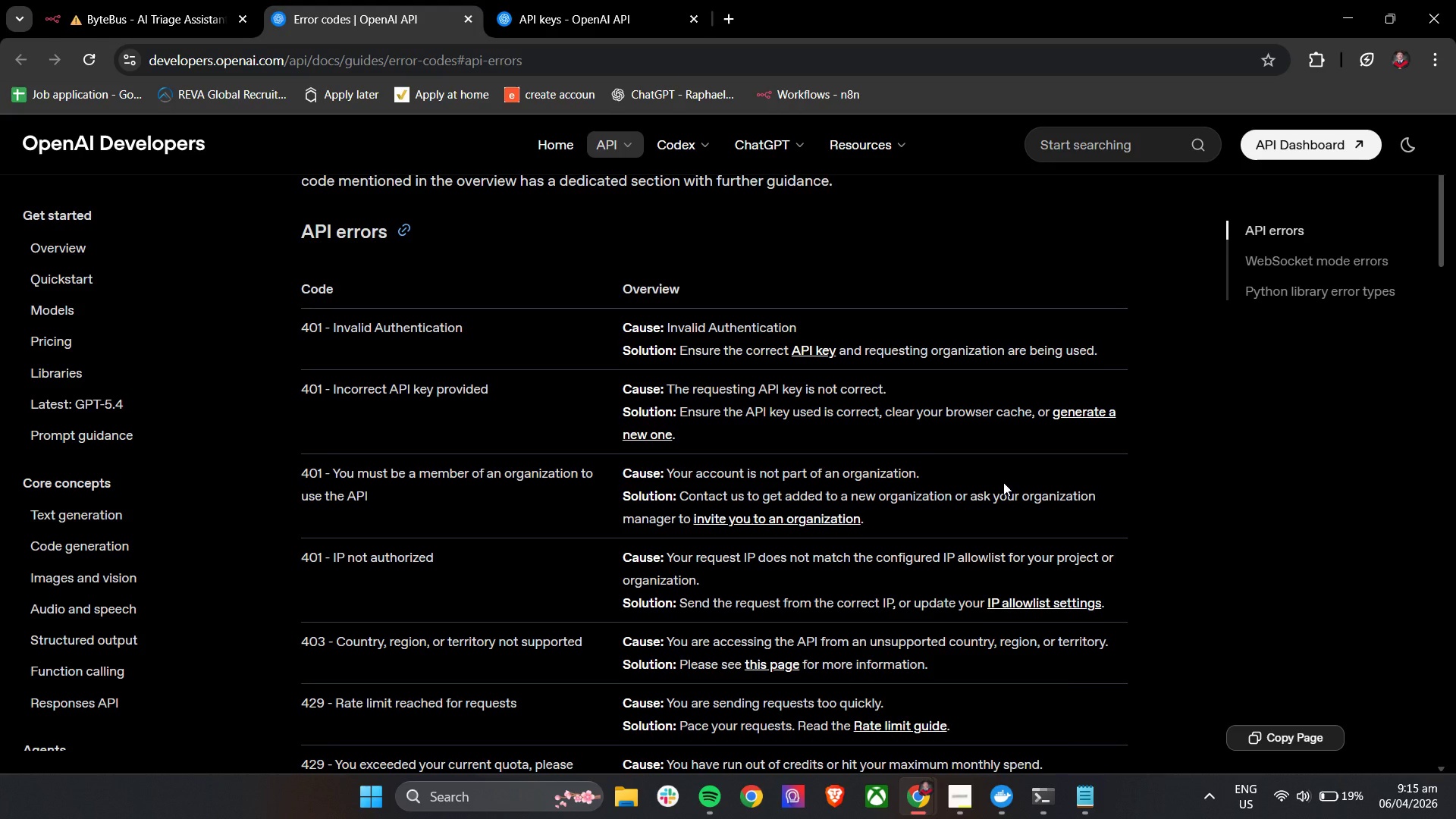 
left_click([156, 0])
 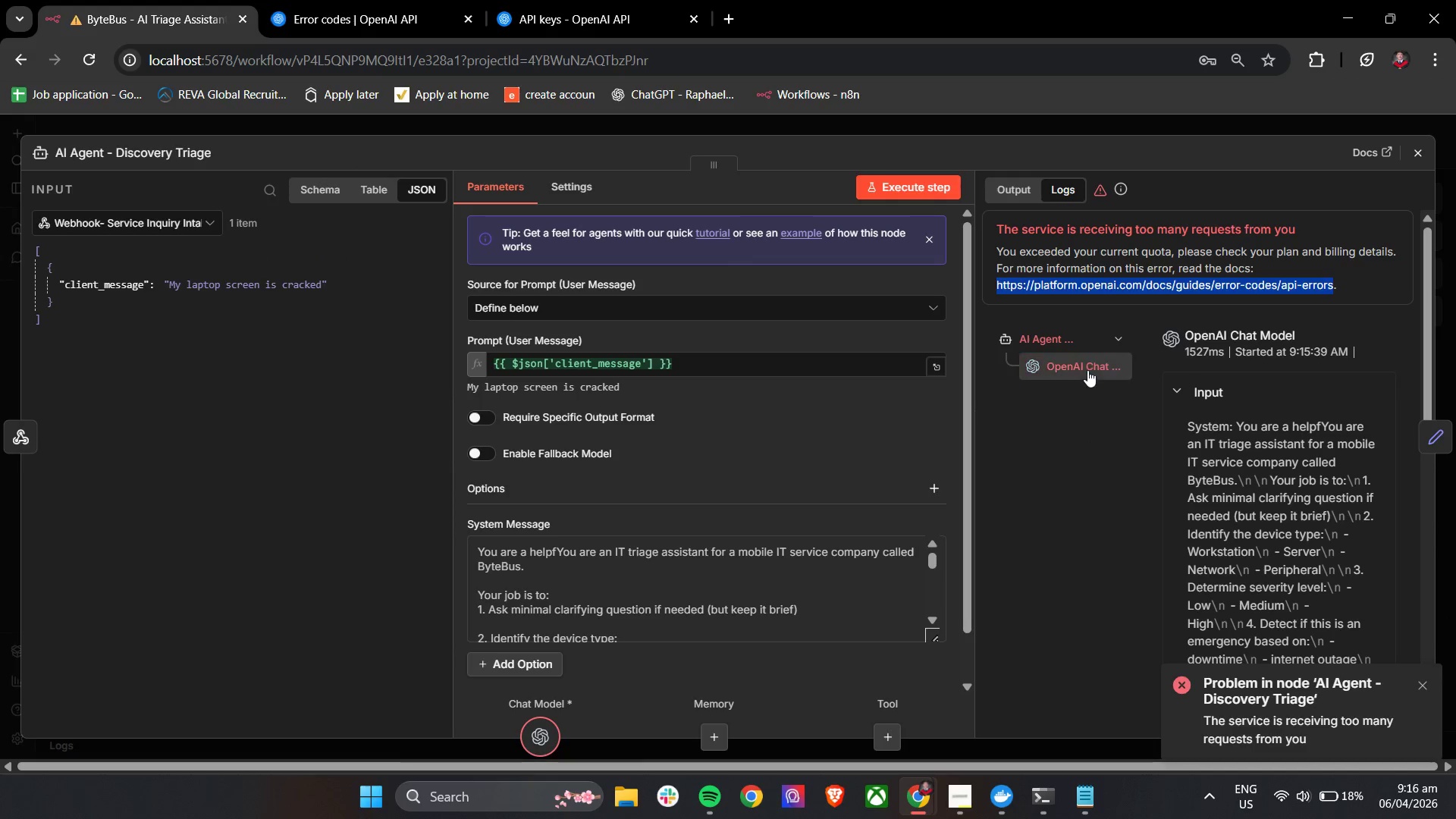 
left_click([1116, 363])
 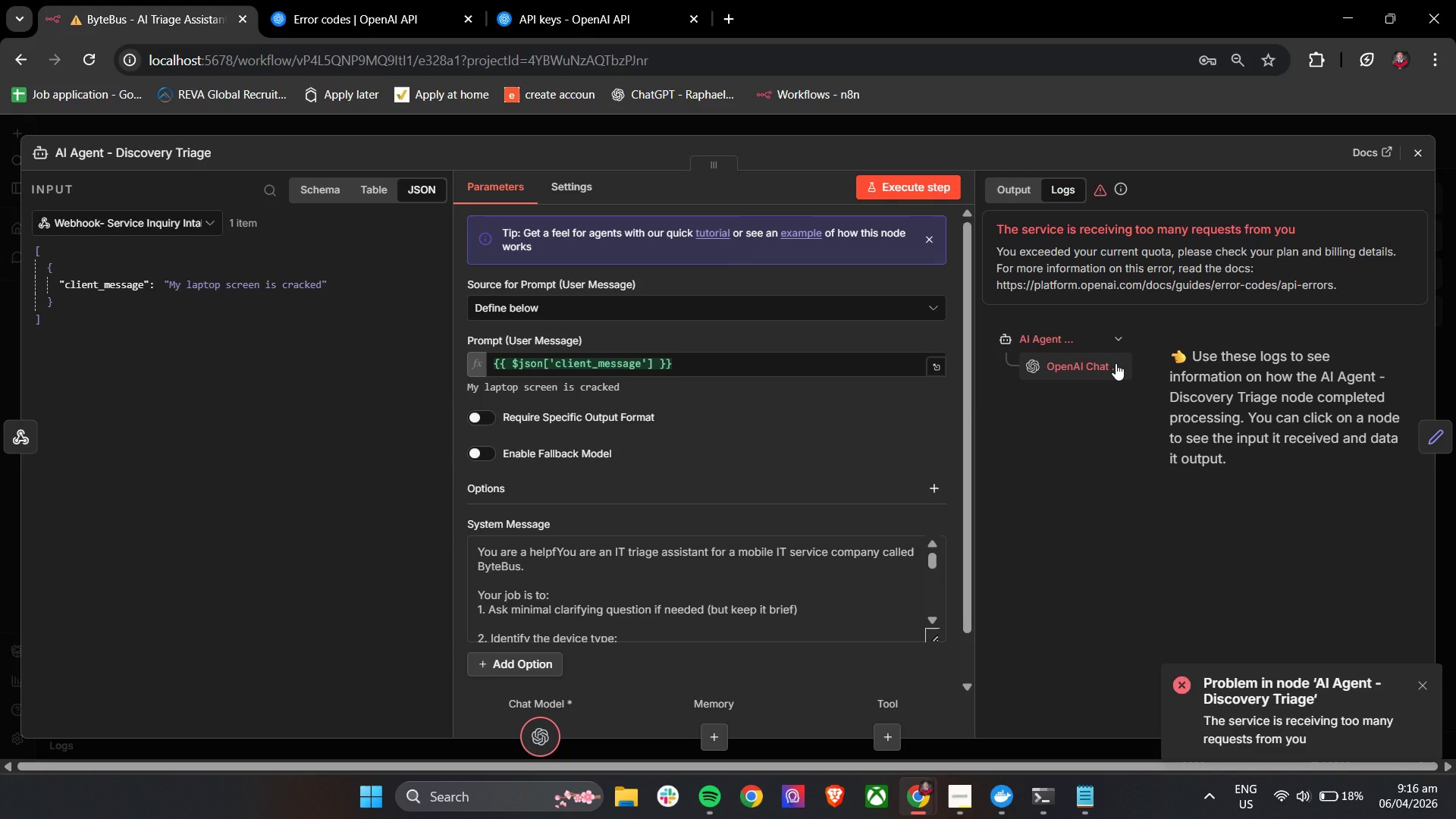 
left_click([1116, 363])
 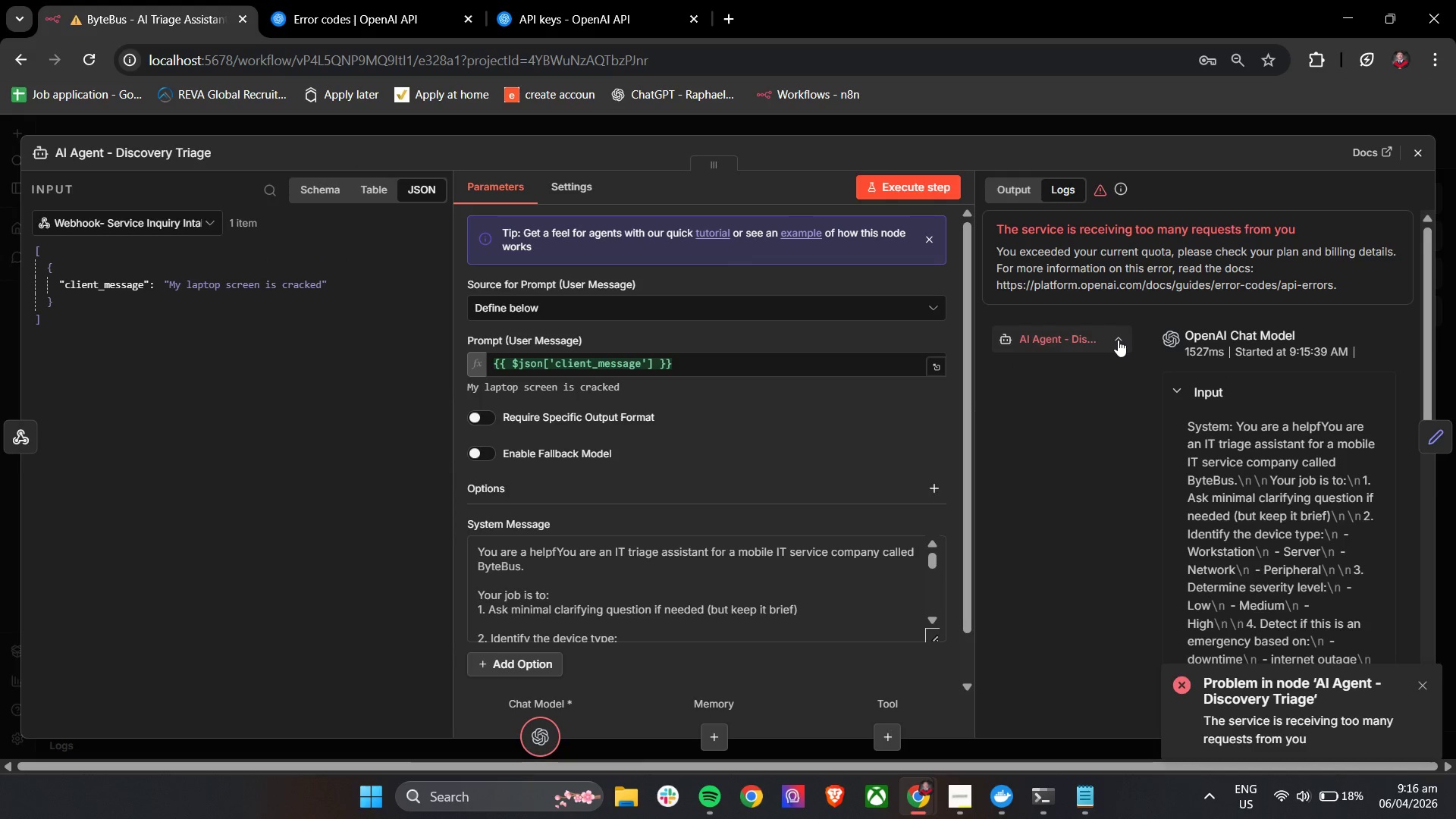 
double_click([1118, 340])
 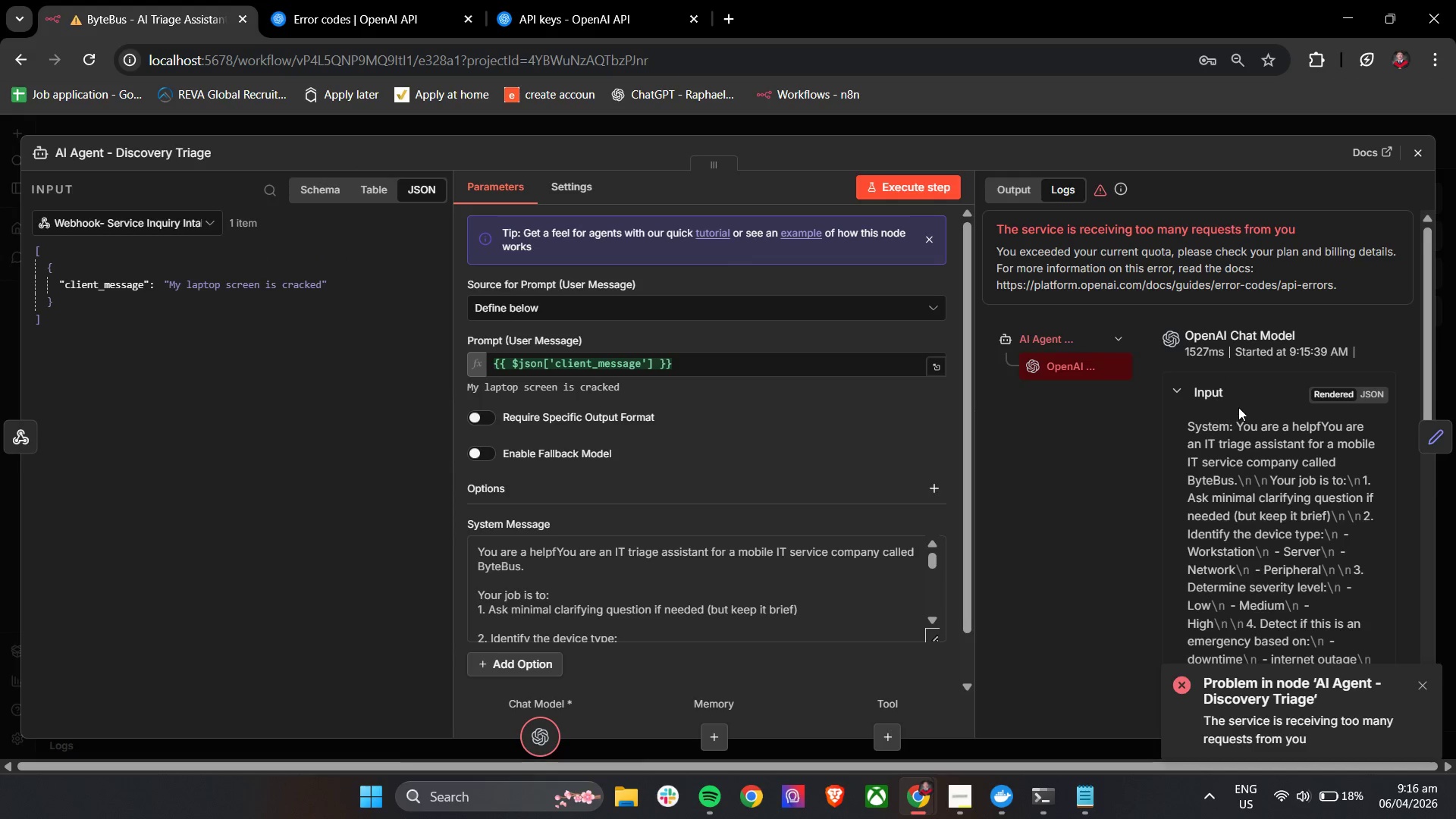 
scroll: coordinate [1259, 599], scroll_direction: down, amount: 10.0
 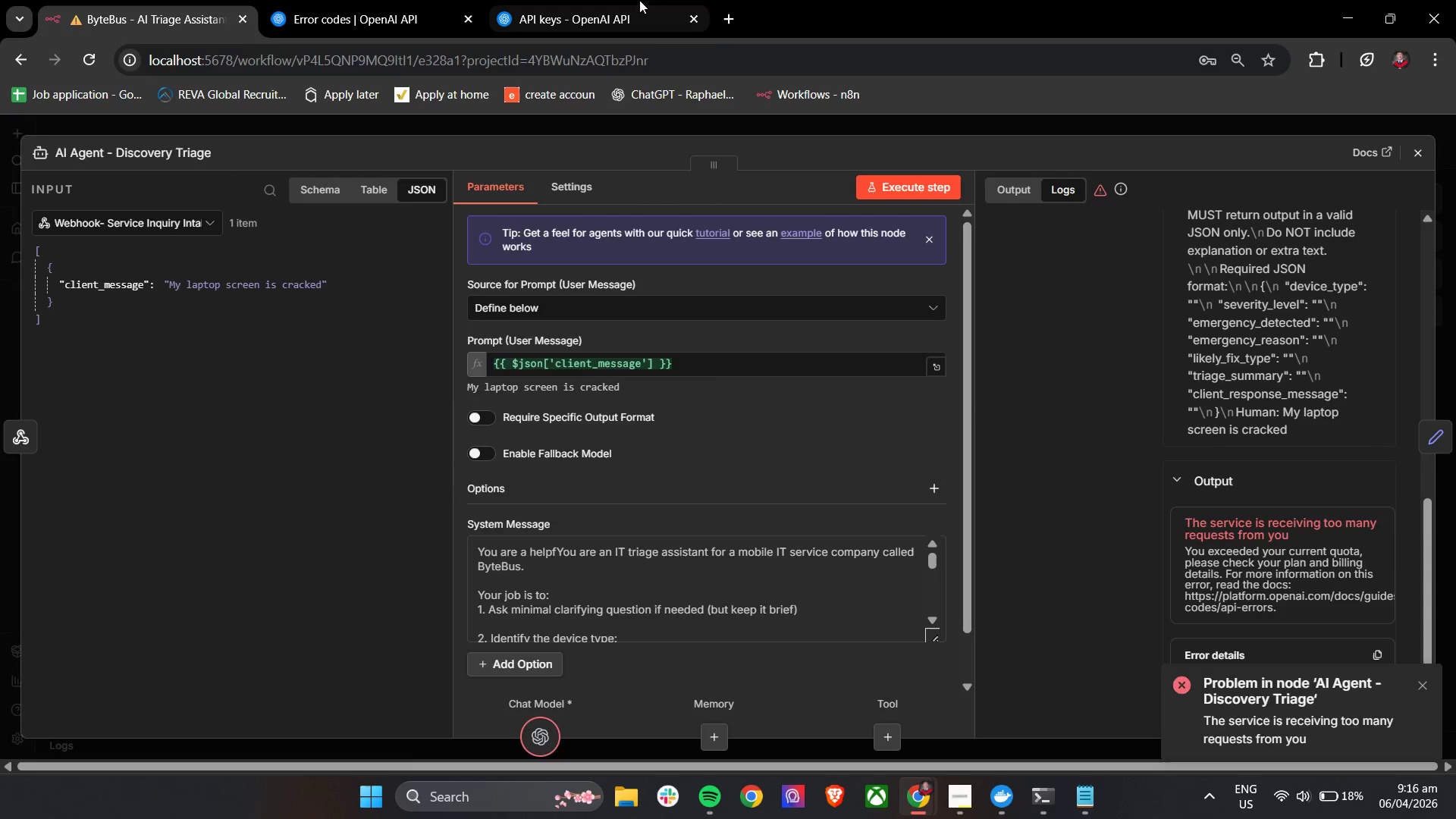 
left_click([598, 0])
 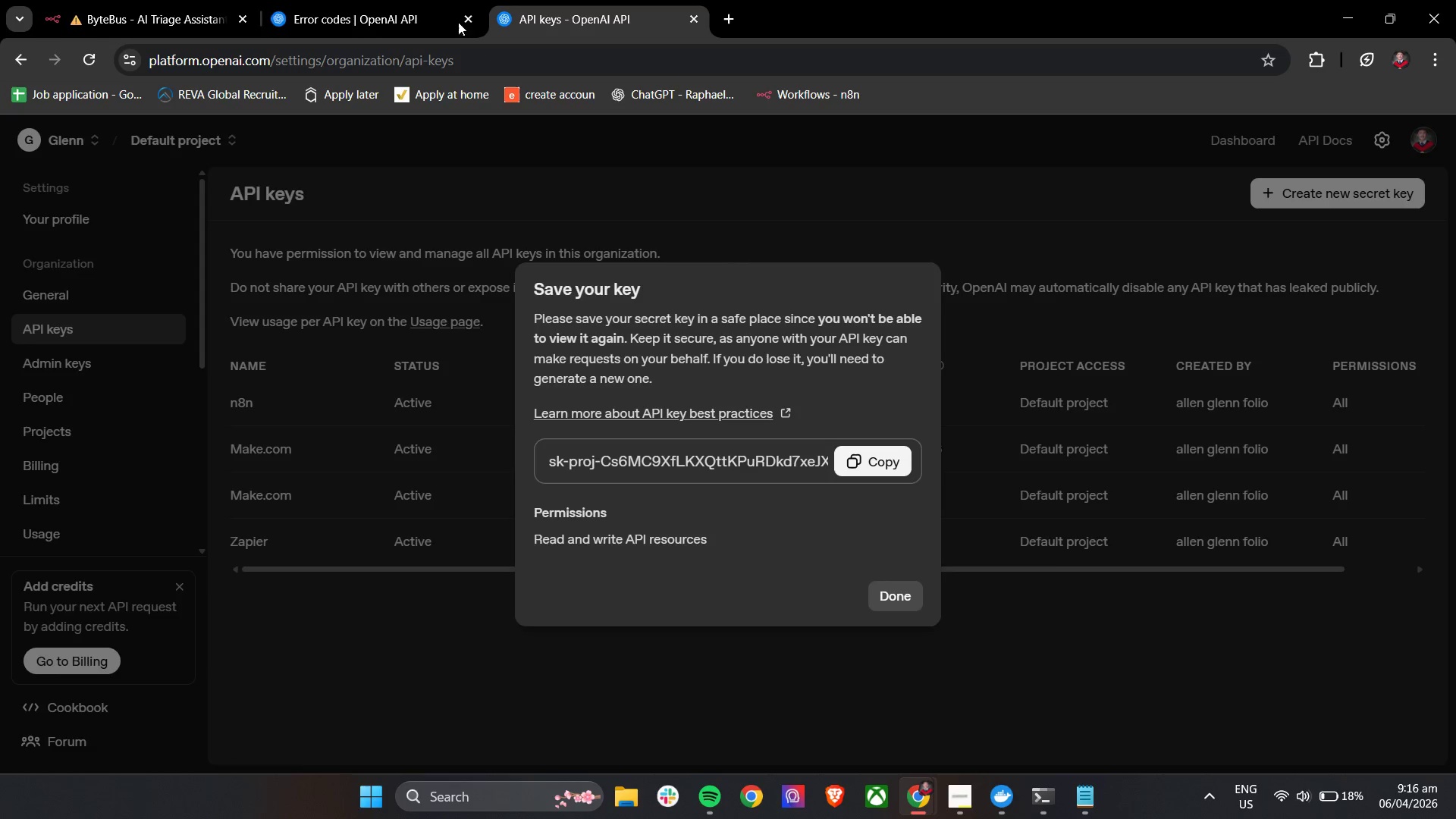 
left_click([423, 0])
 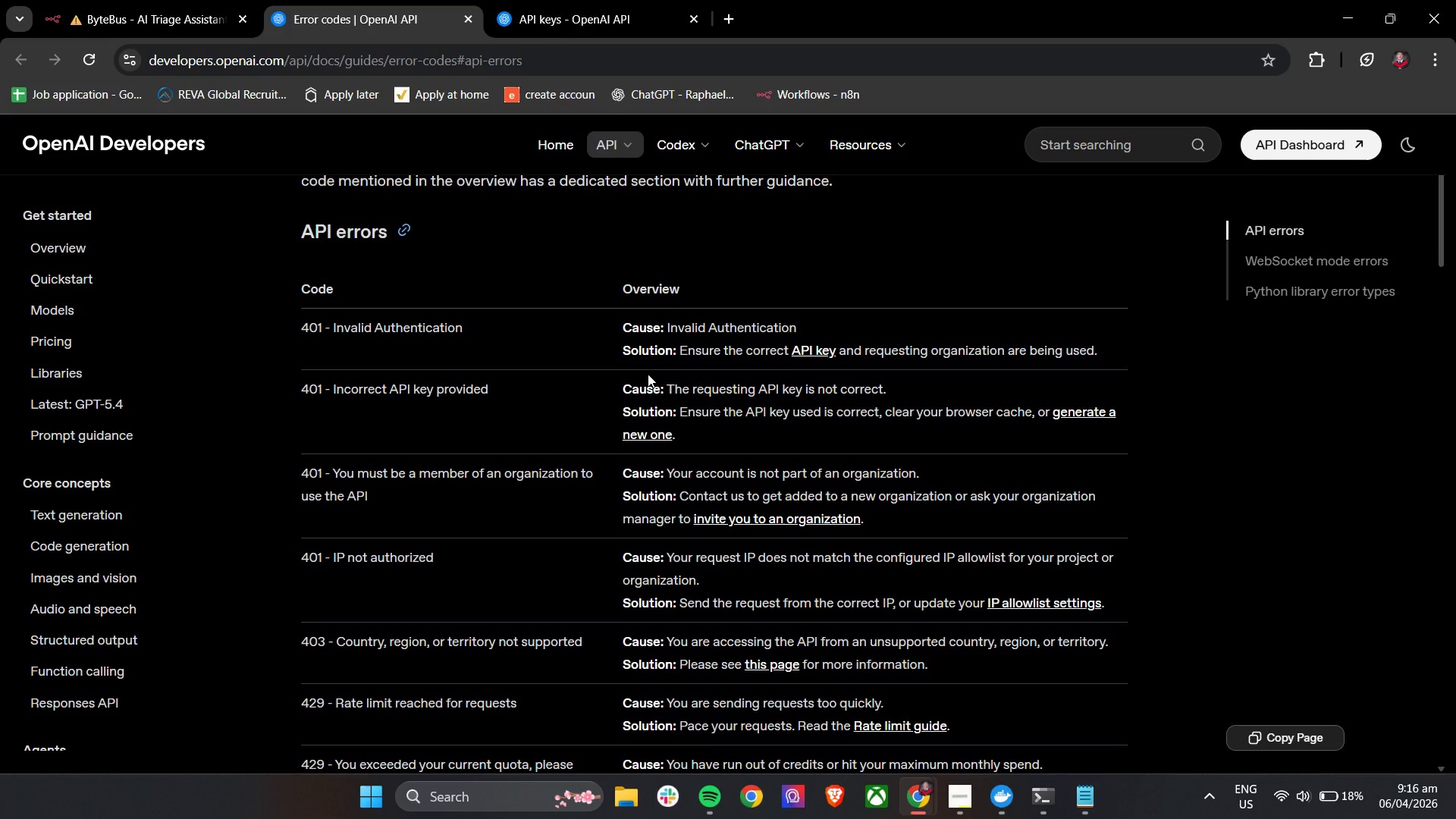 
wait(5.34)
 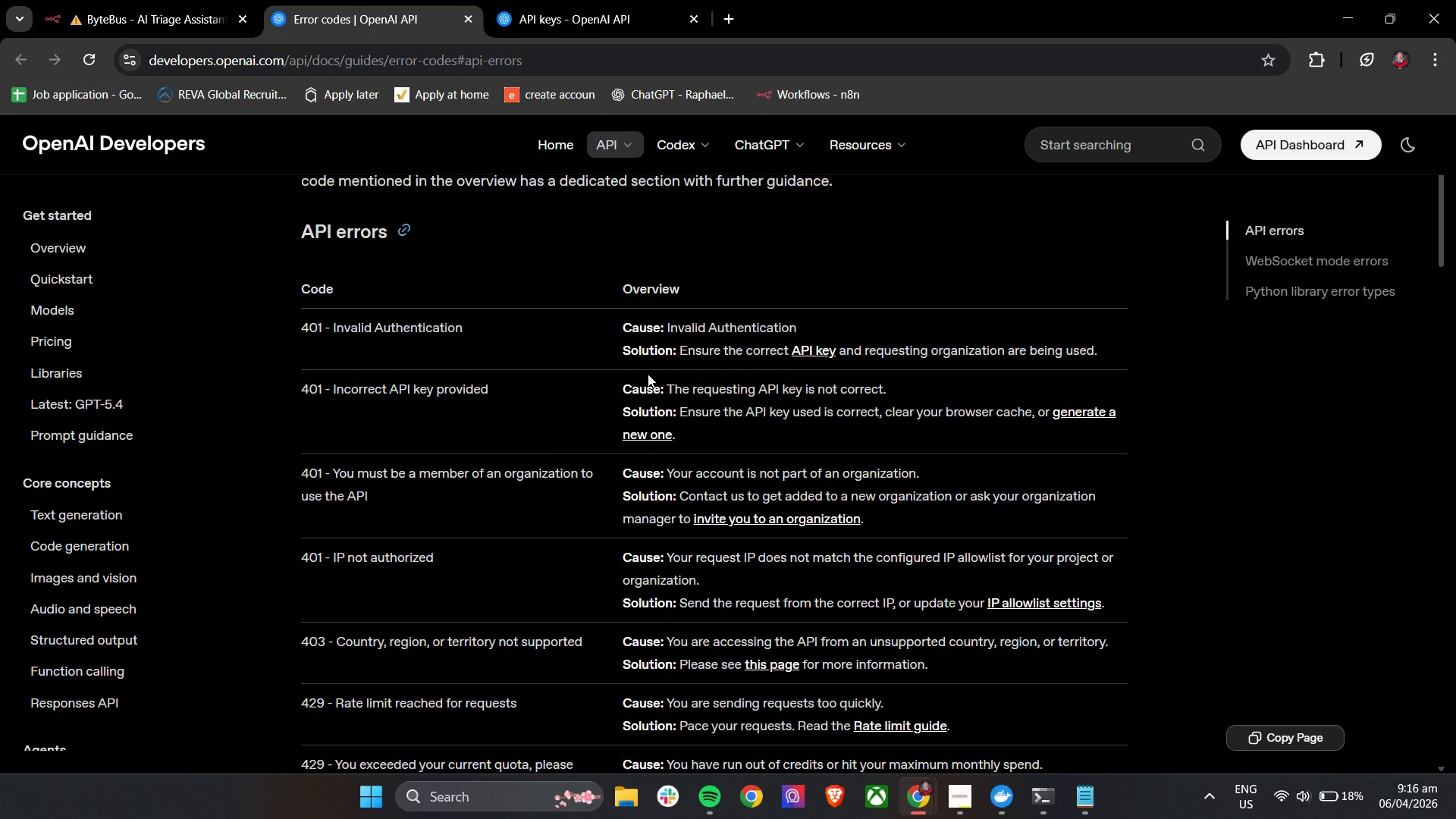 
scroll: coordinate [648, 374], scroll_direction: down, amount: 4.0
 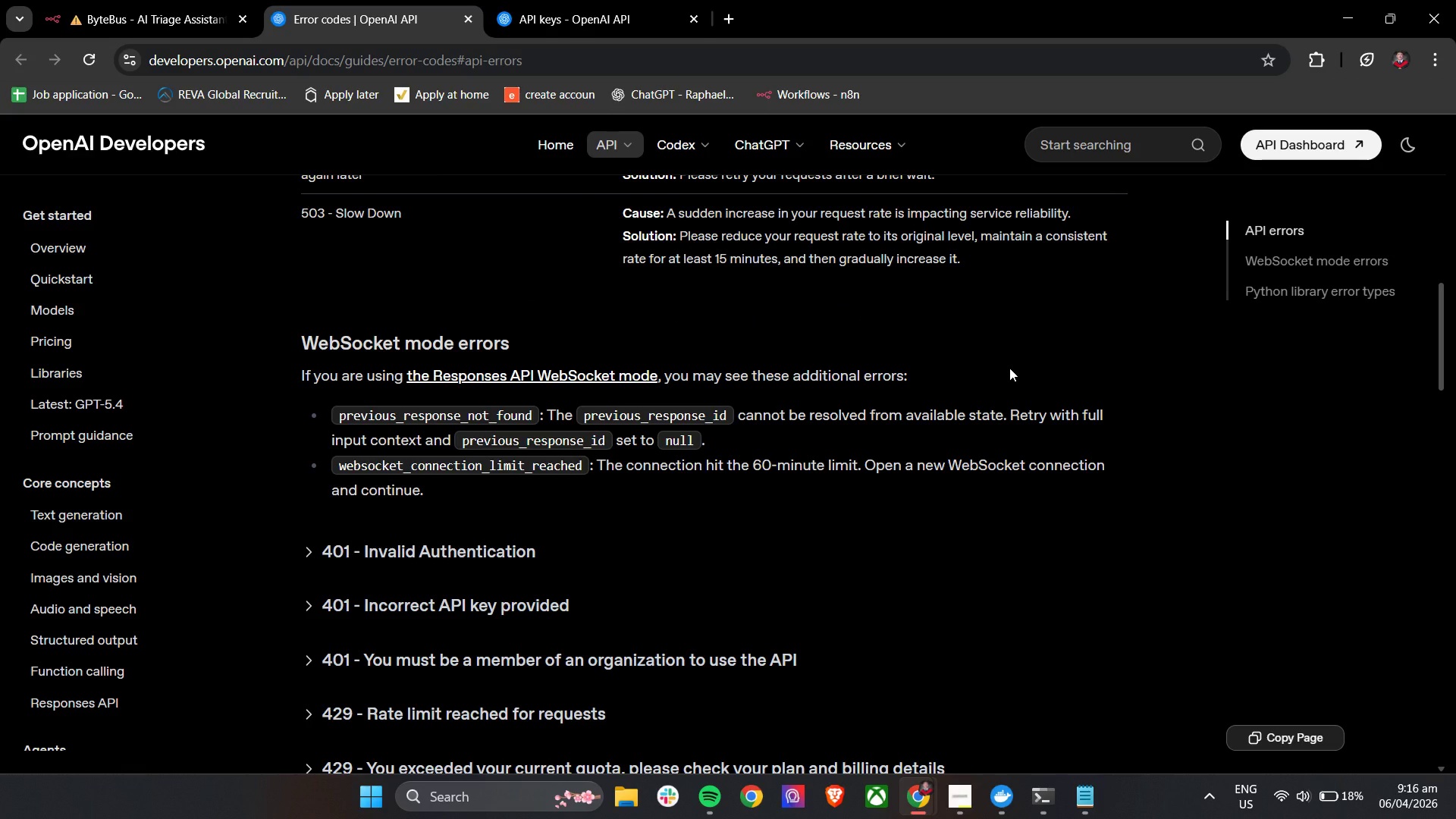 
wait(5.09)
 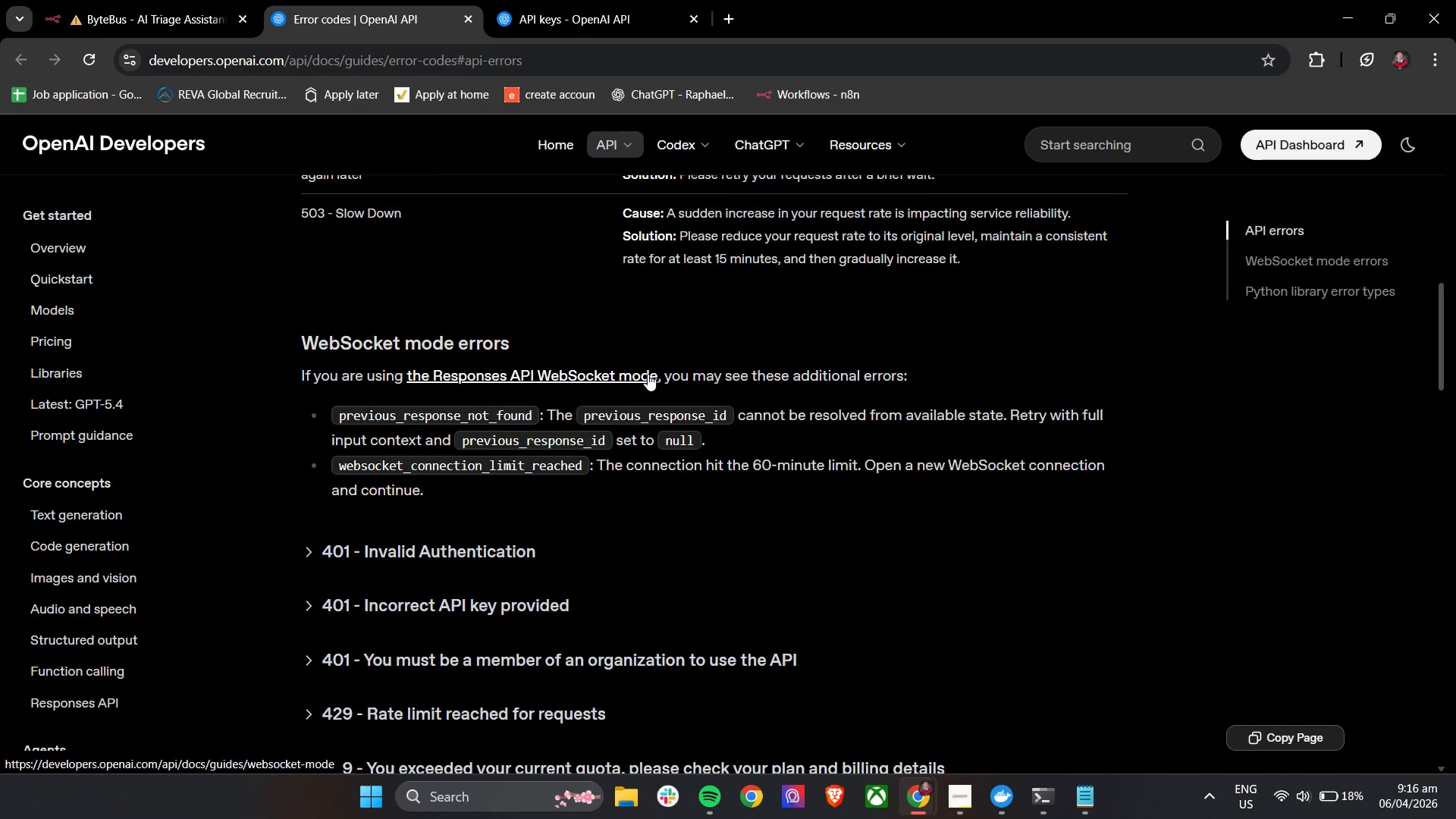 
scroll: coordinate [1013, 367], scroll_direction: down, amount: 12.0
 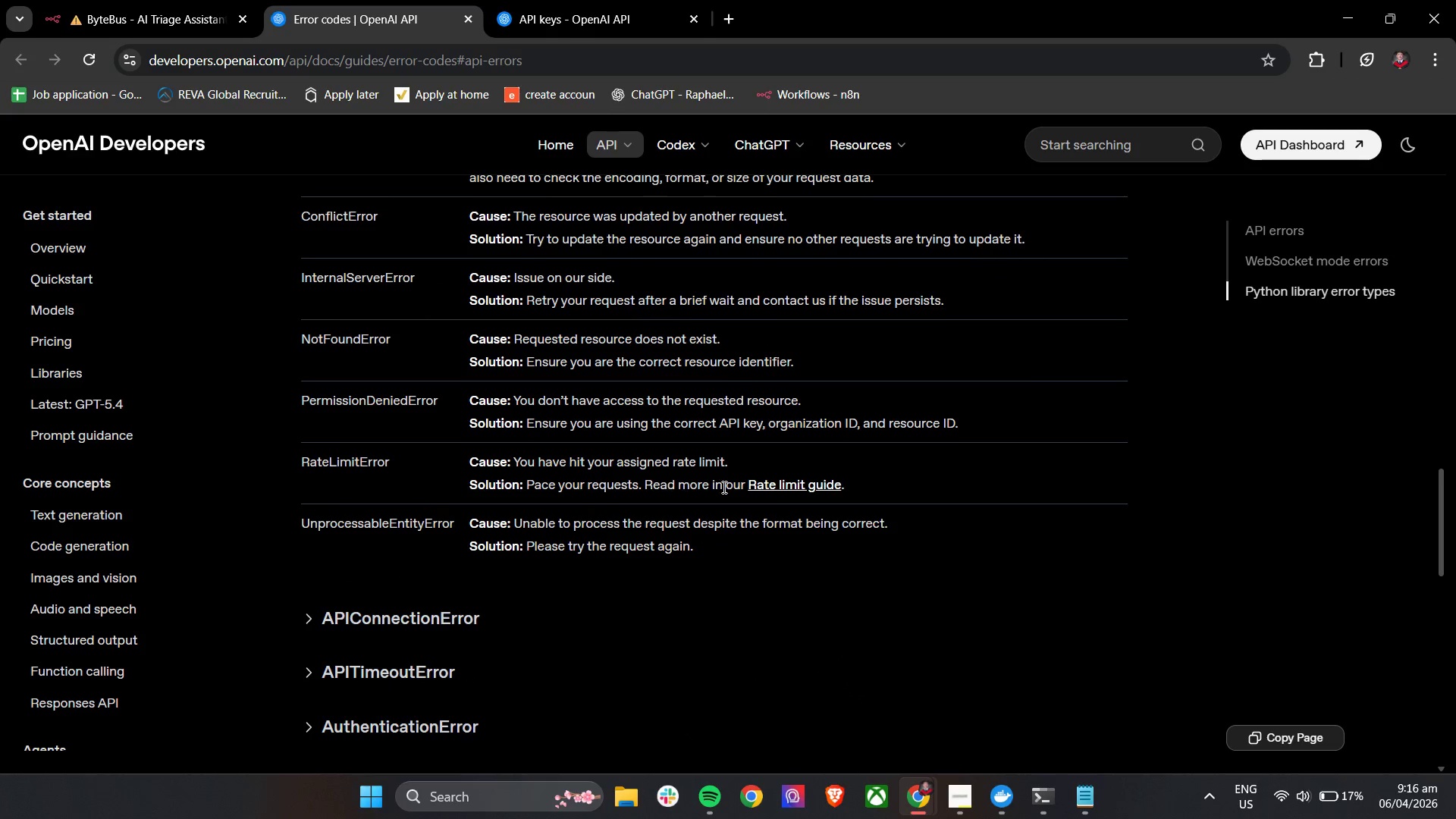 
right_click([796, 488])
 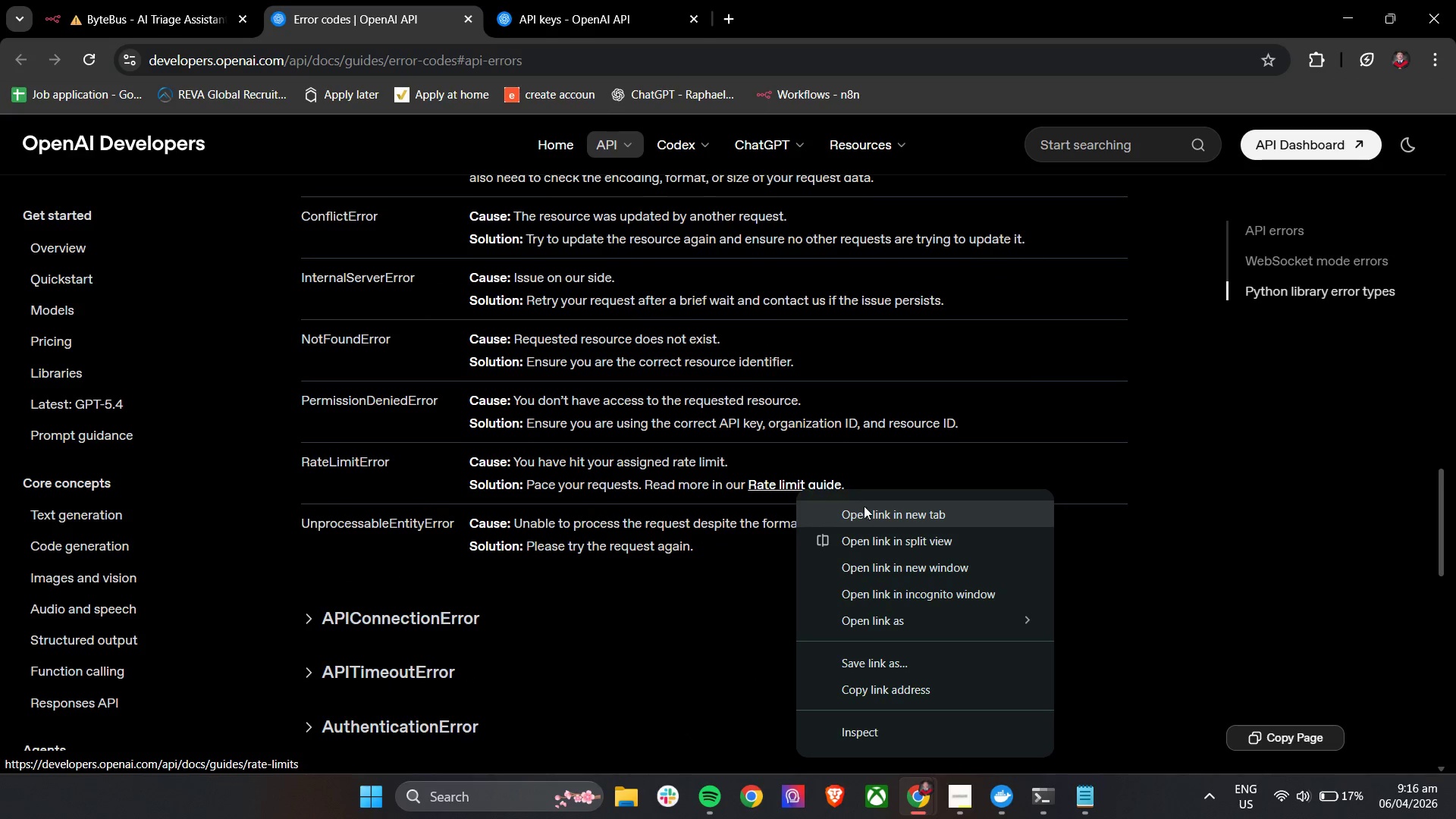 
left_click([864, 510])
 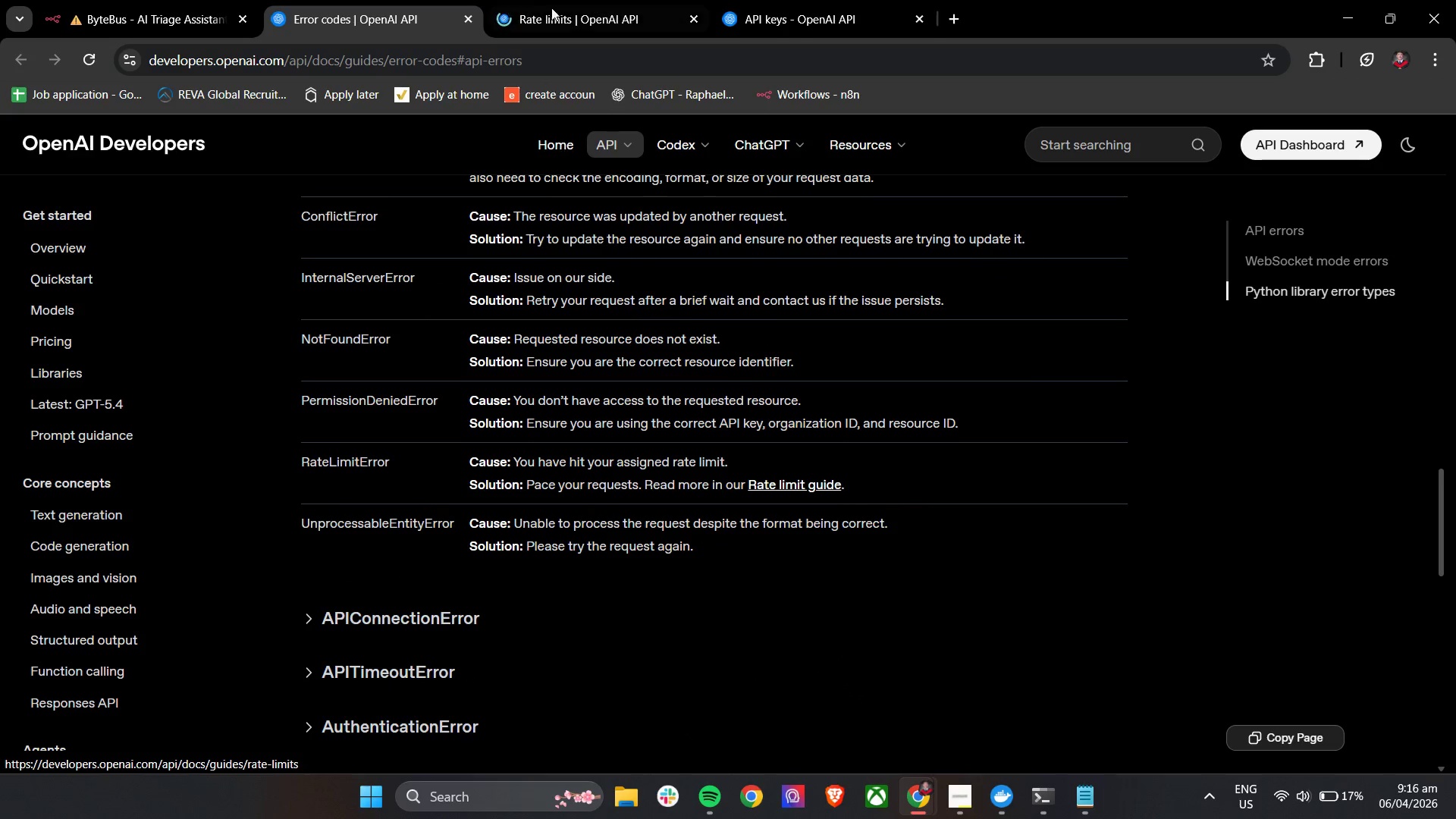 
left_click([552, 7])
 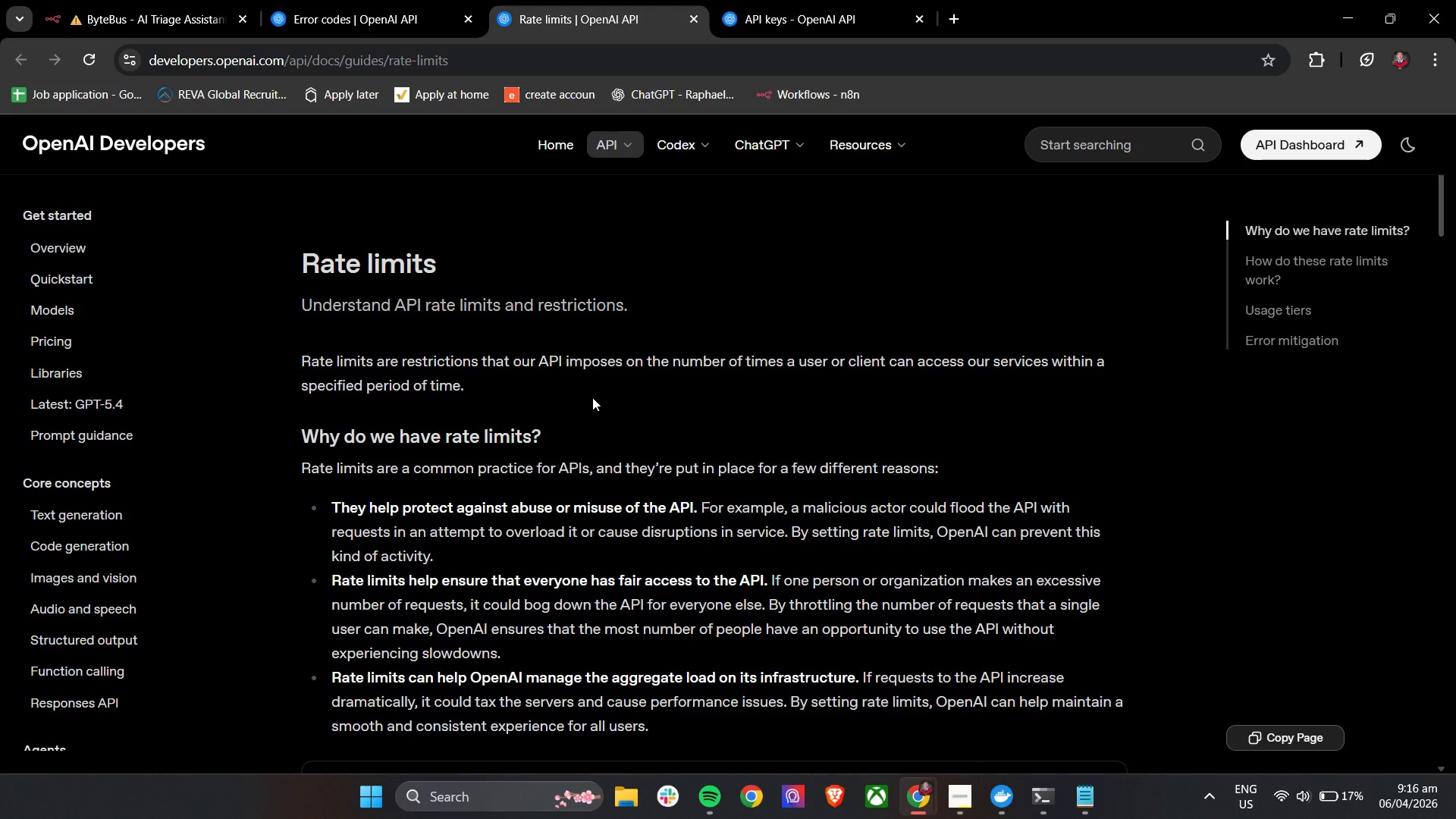 
wait(10.0)
 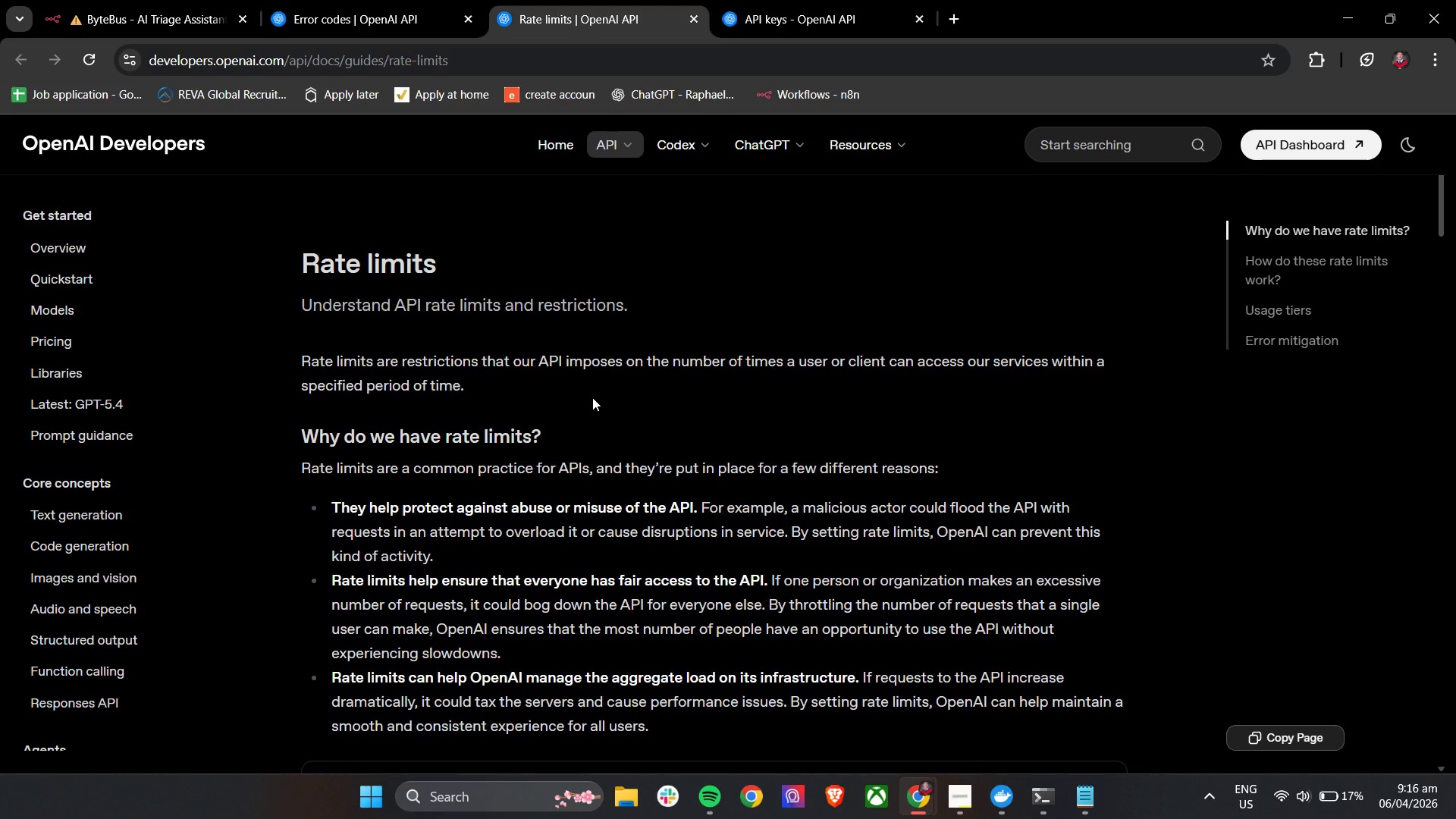 
scroll: coordinate [592, 397], scroll_direction: down, amount: 6.0
 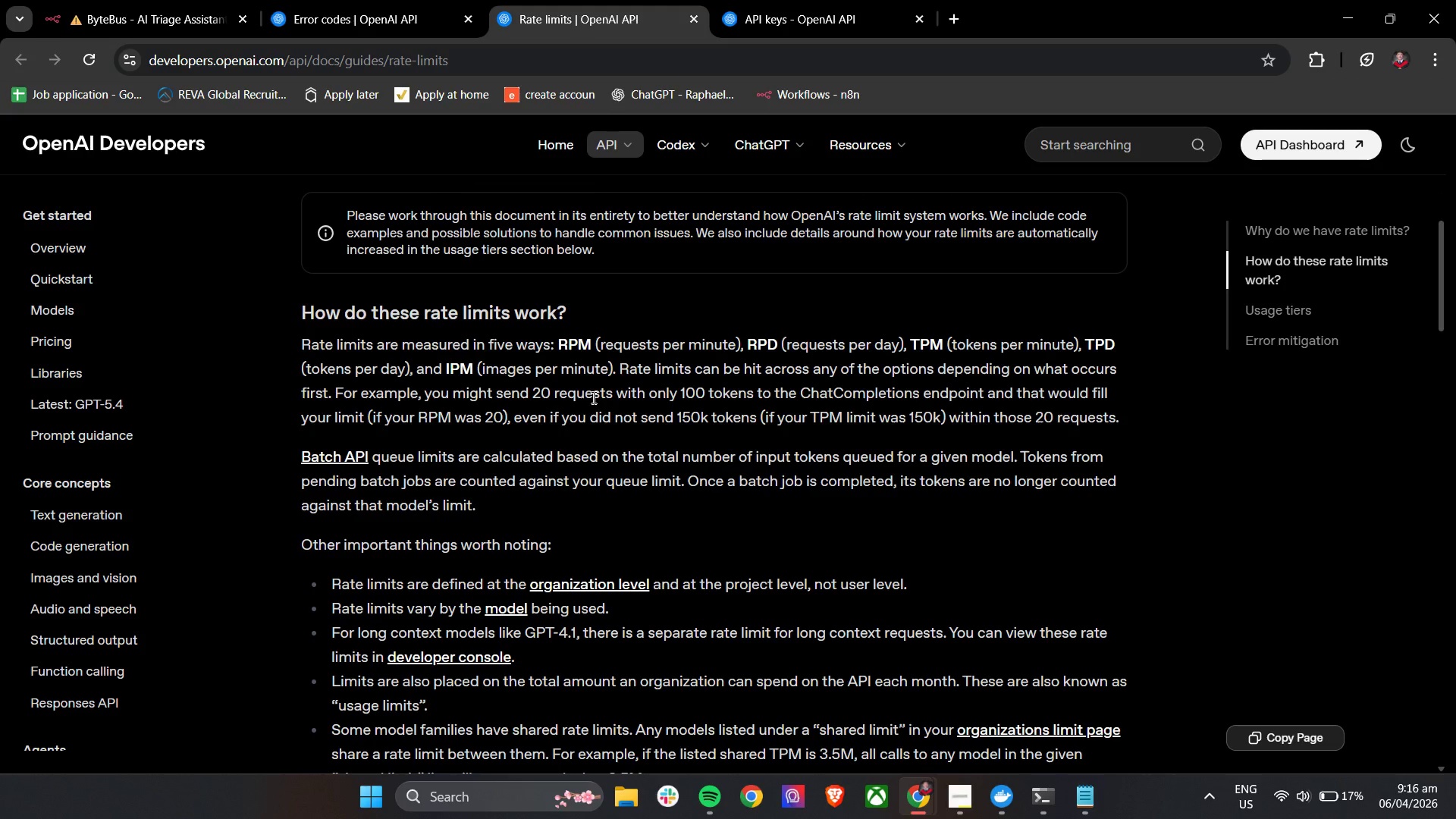 
left_click([401, 0])
 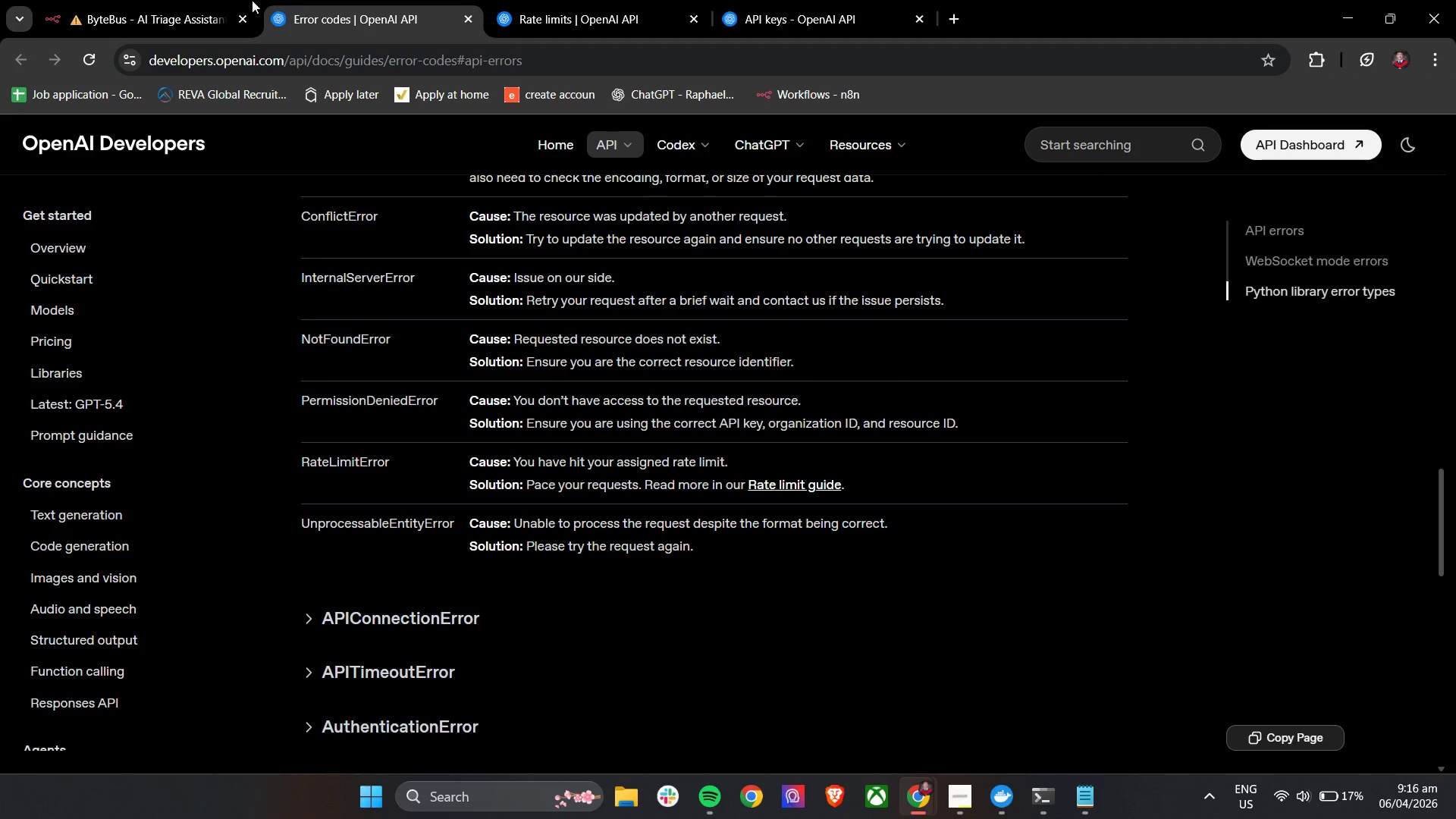 
left_click([163, 0])
 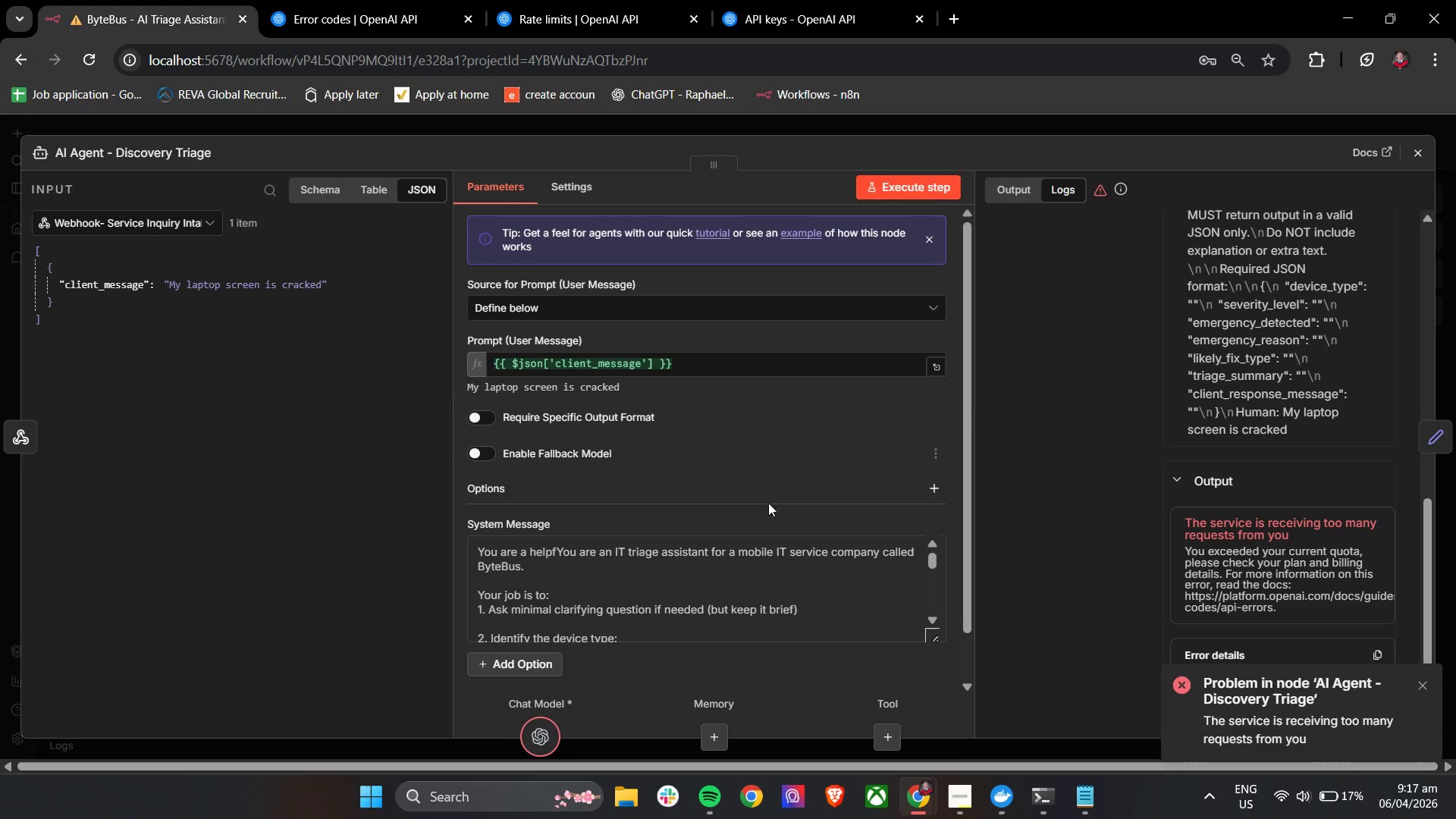 
left_click([819, 430])
 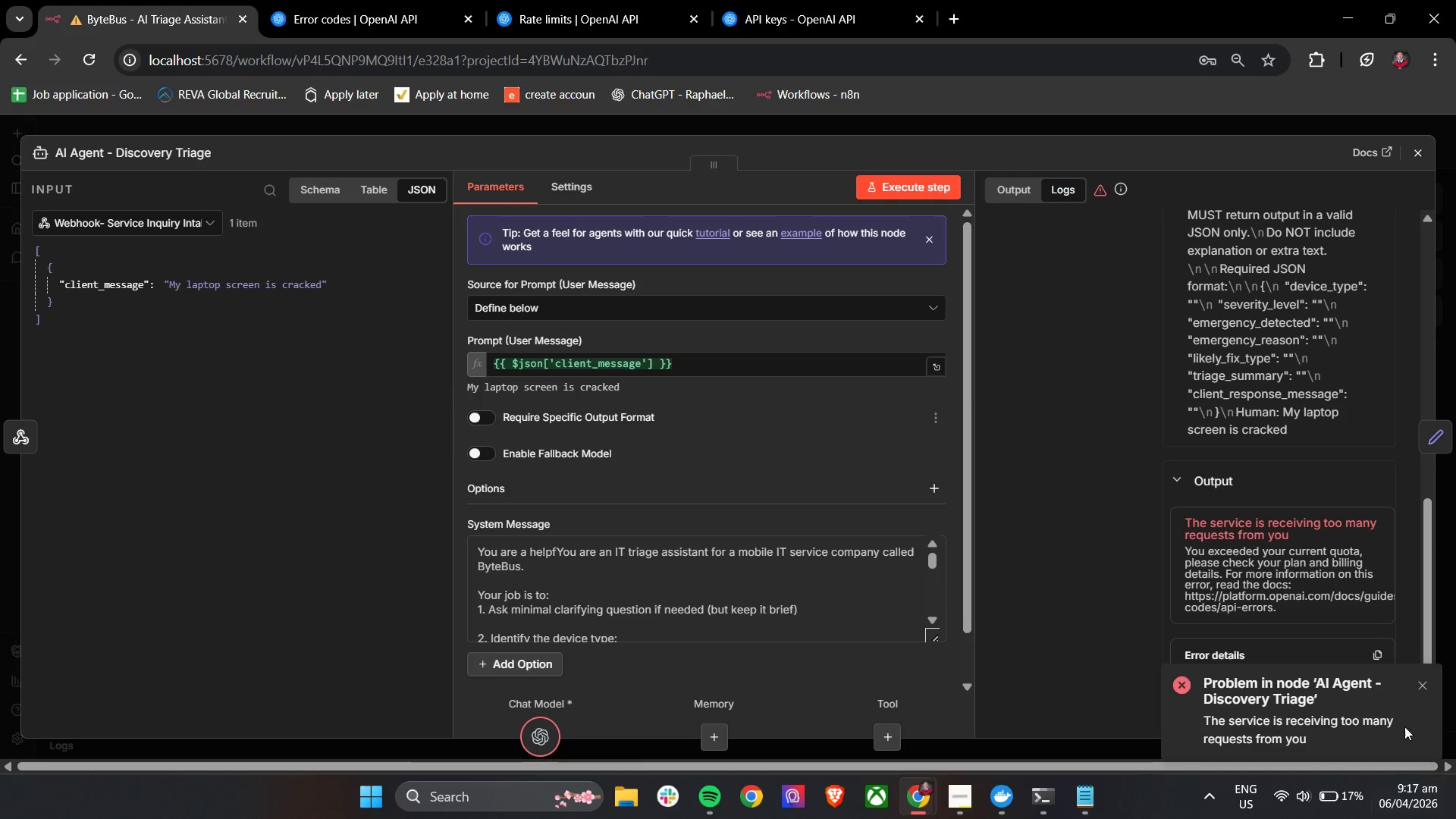 
left_click([1424, 682])
 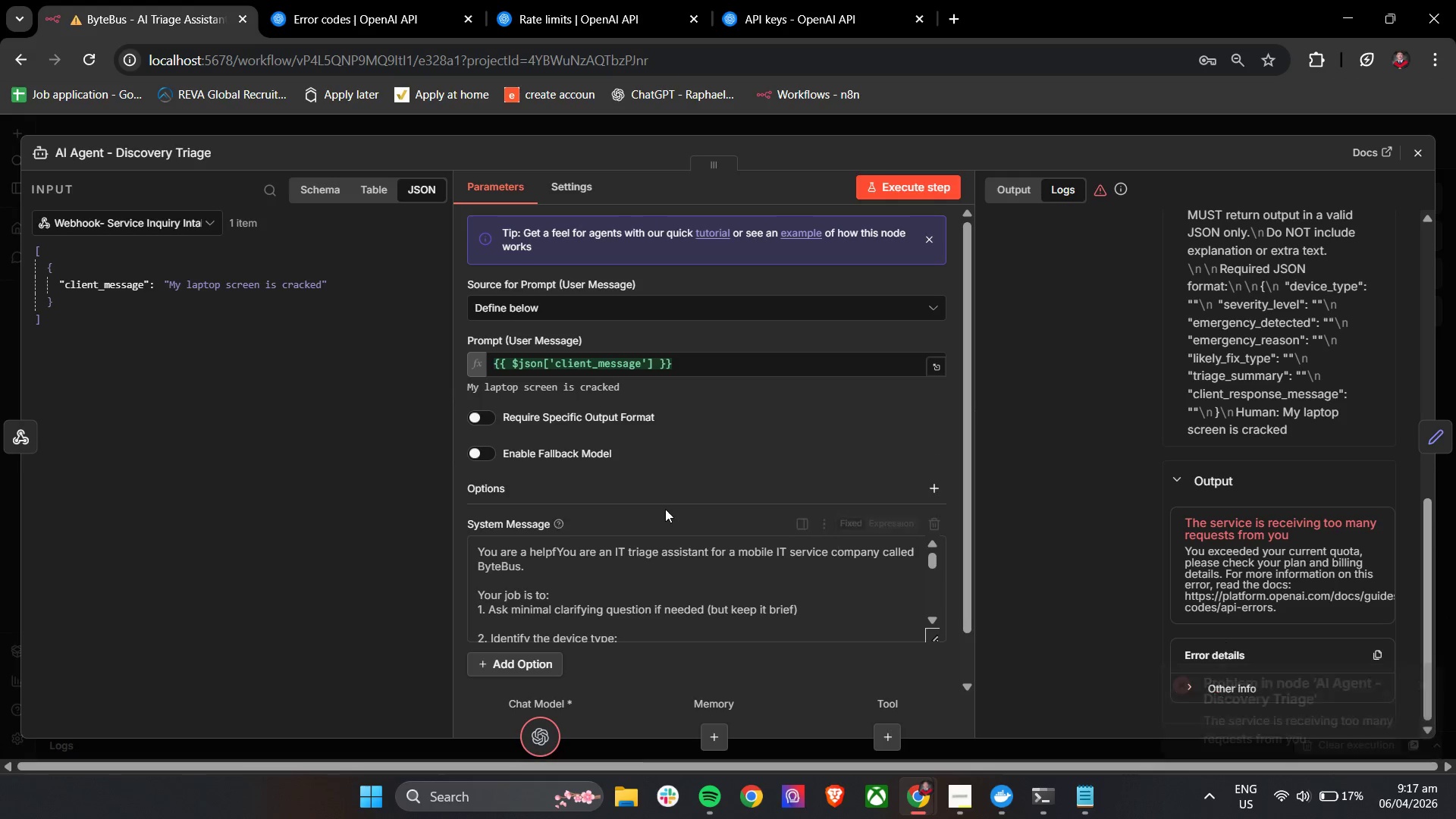 
scroll: coordinate [1124, 497], scroll_direction: up, amount: 35.0
 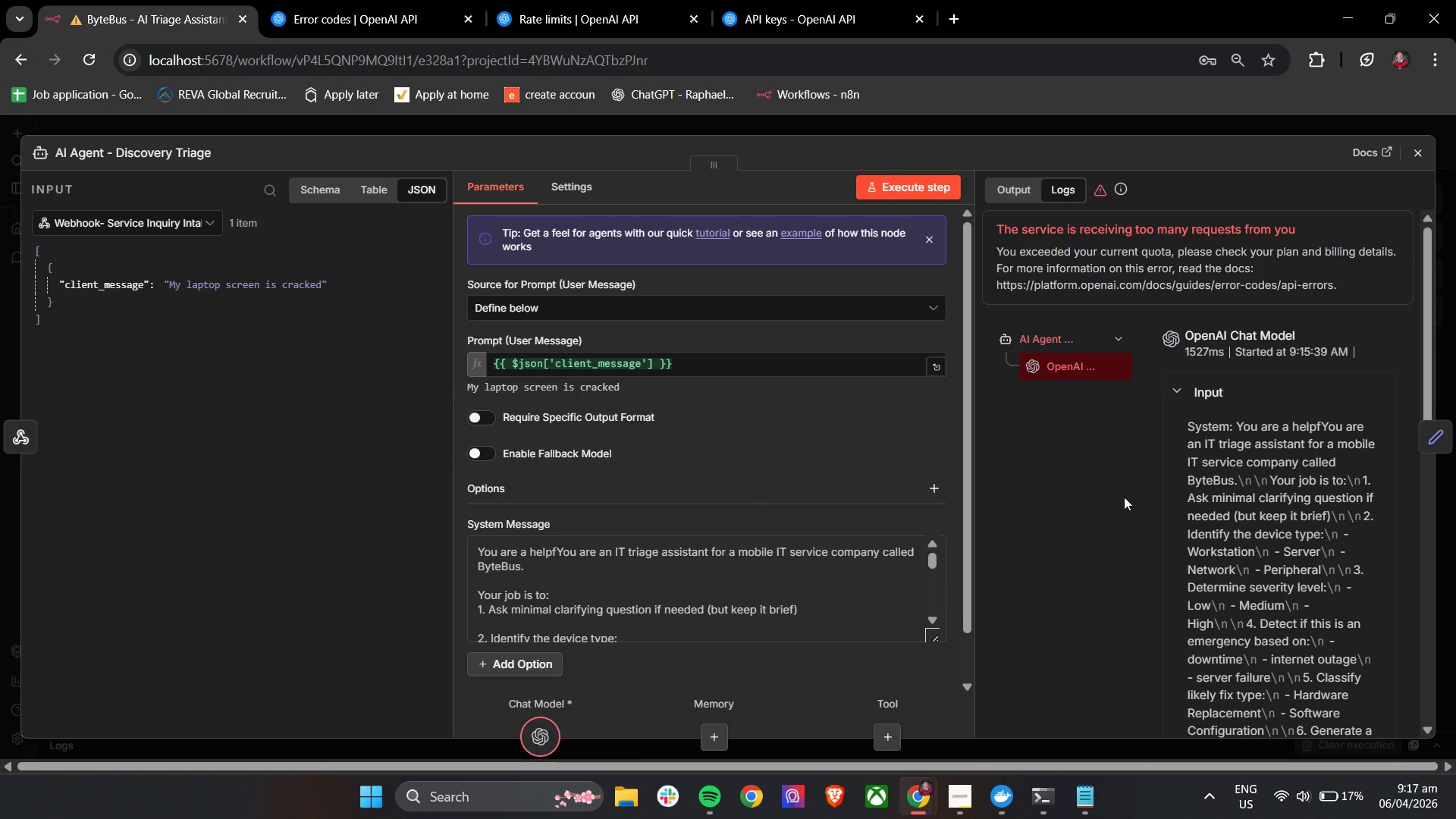 
wait(8.28)
 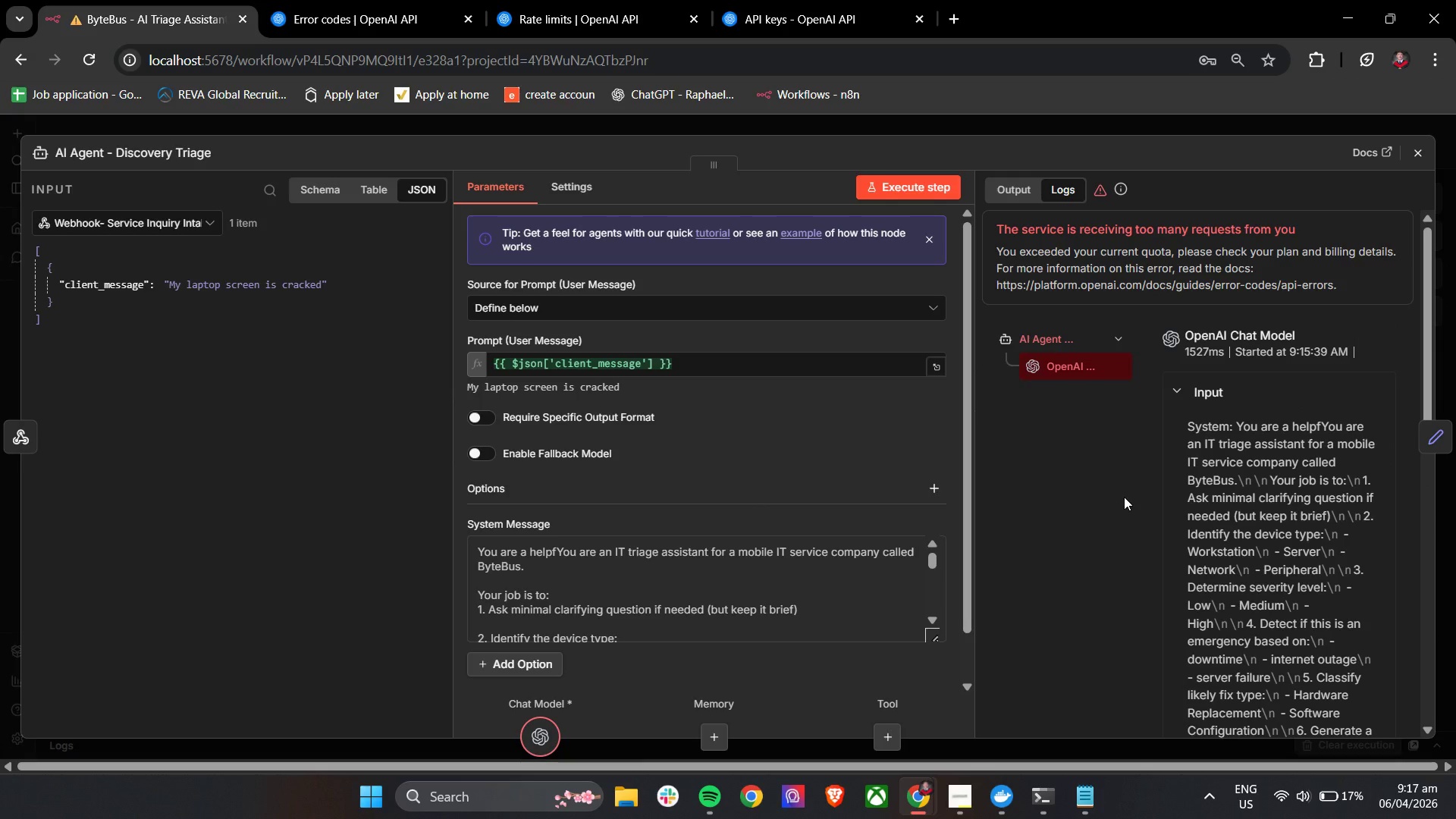 
left_click([541, 739])
 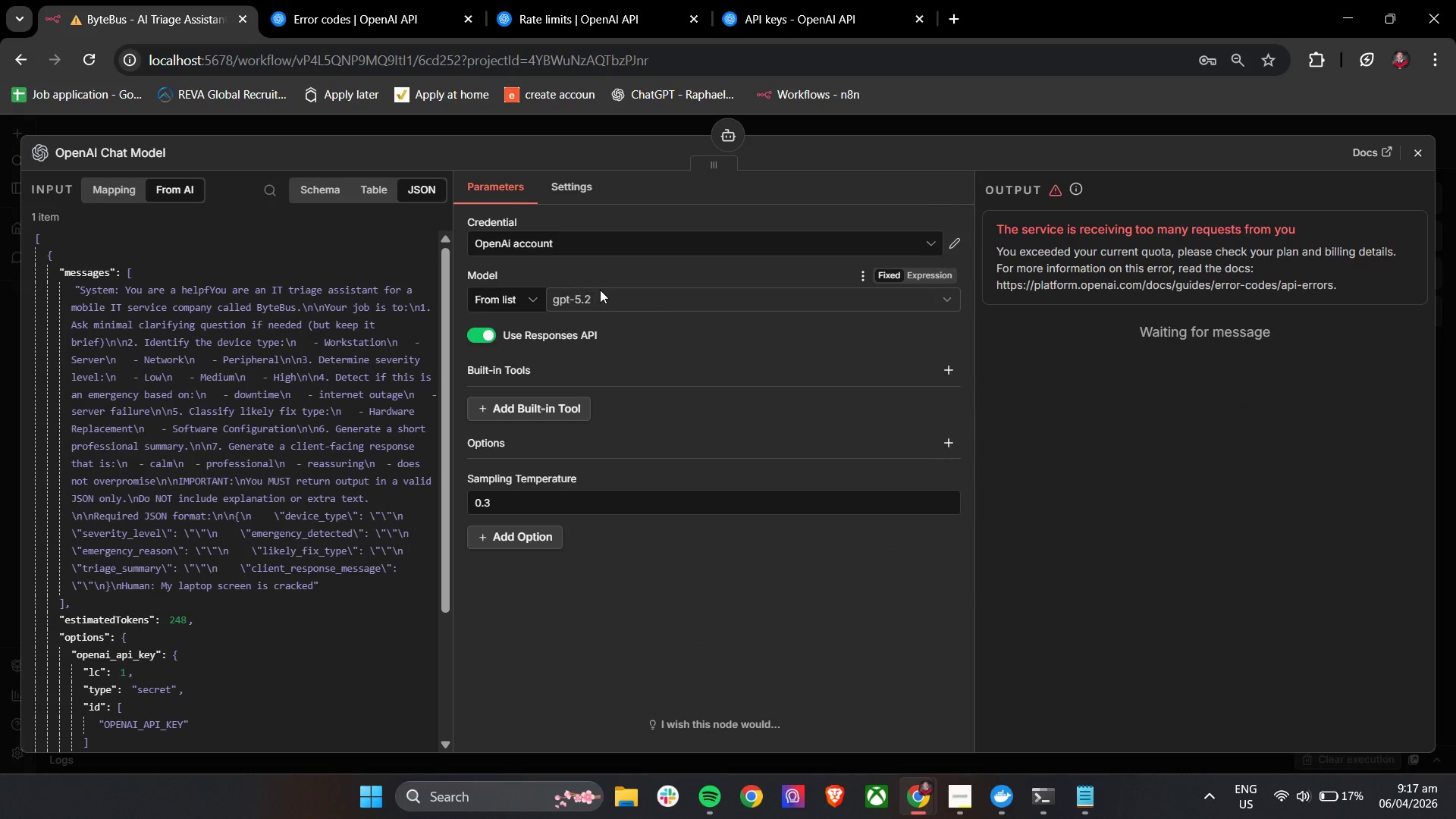 
double_click([601, 304])
 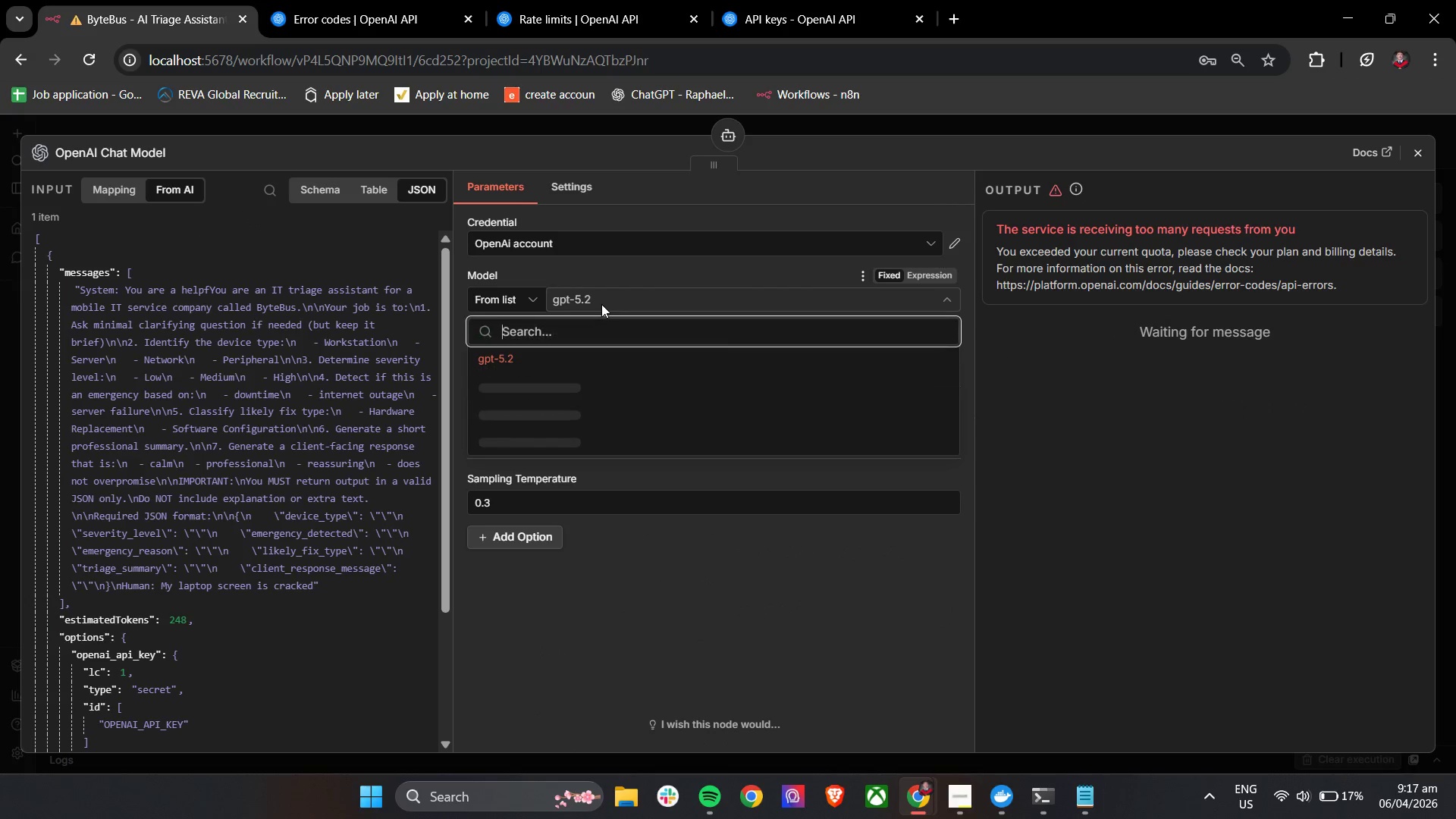 
triple_click([601, 304])
 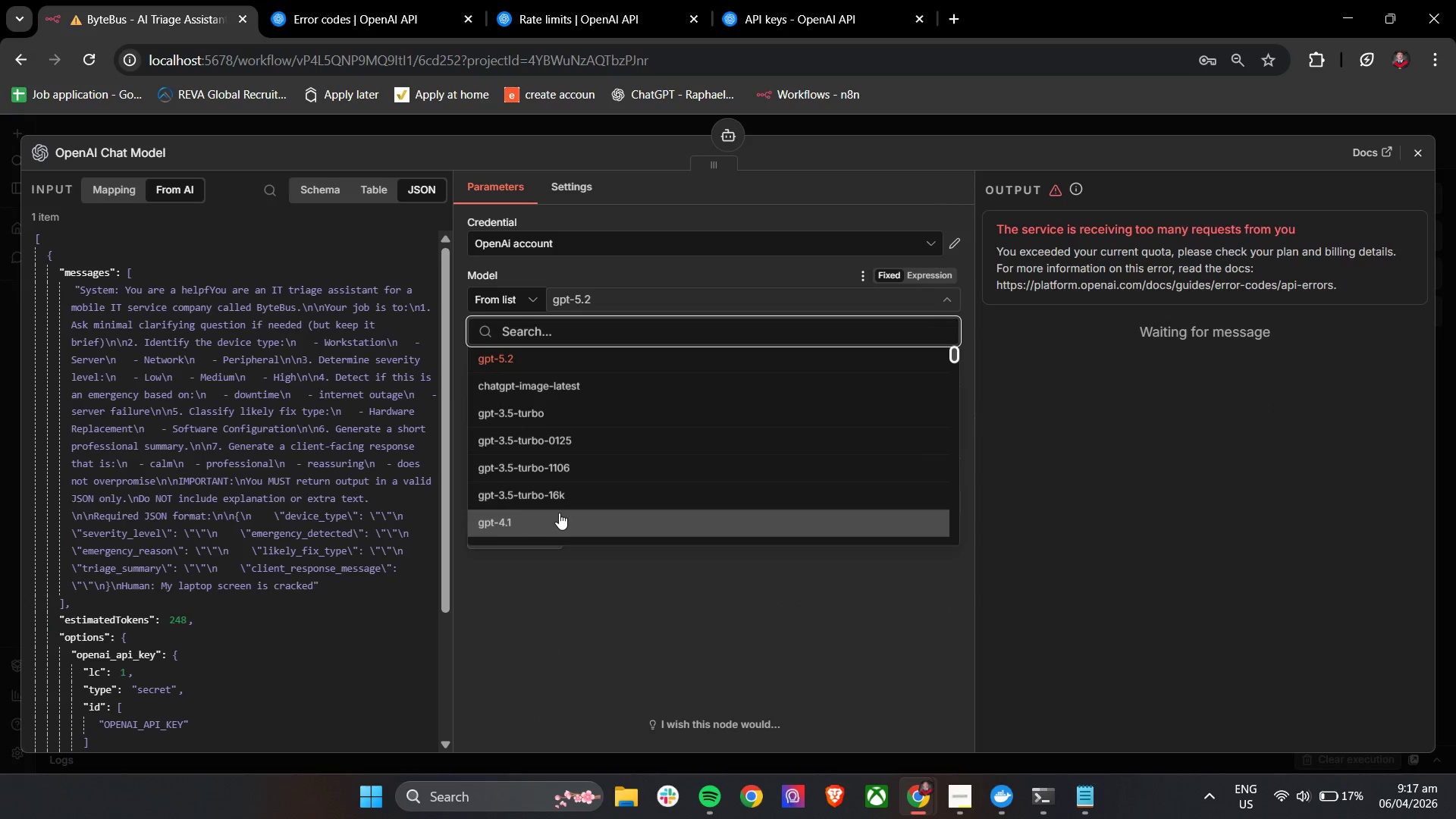 
scroll: coordinate [620, 470], scroll_direction: down, amount: 4.0
 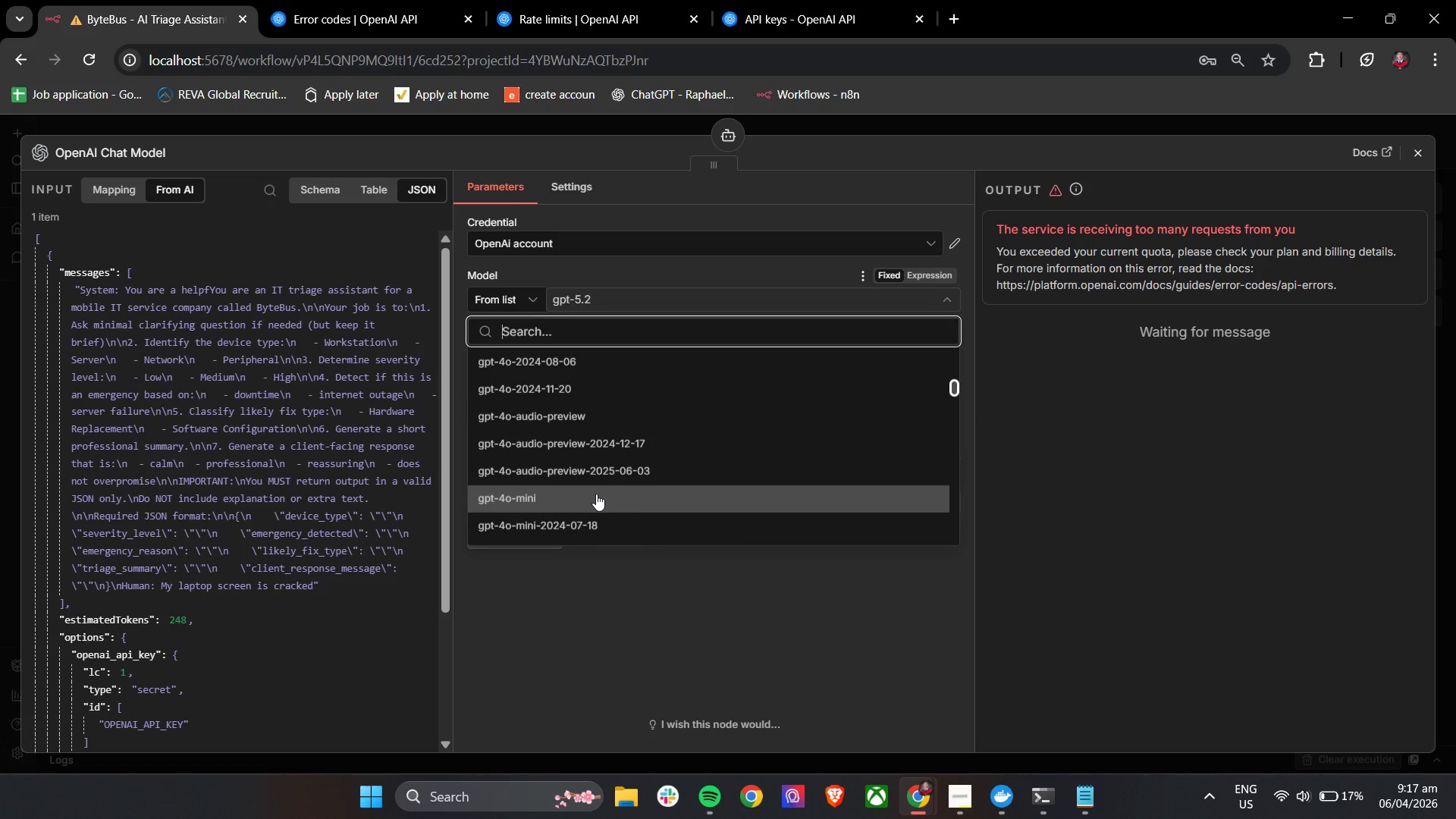 
left_click([596, 494])
 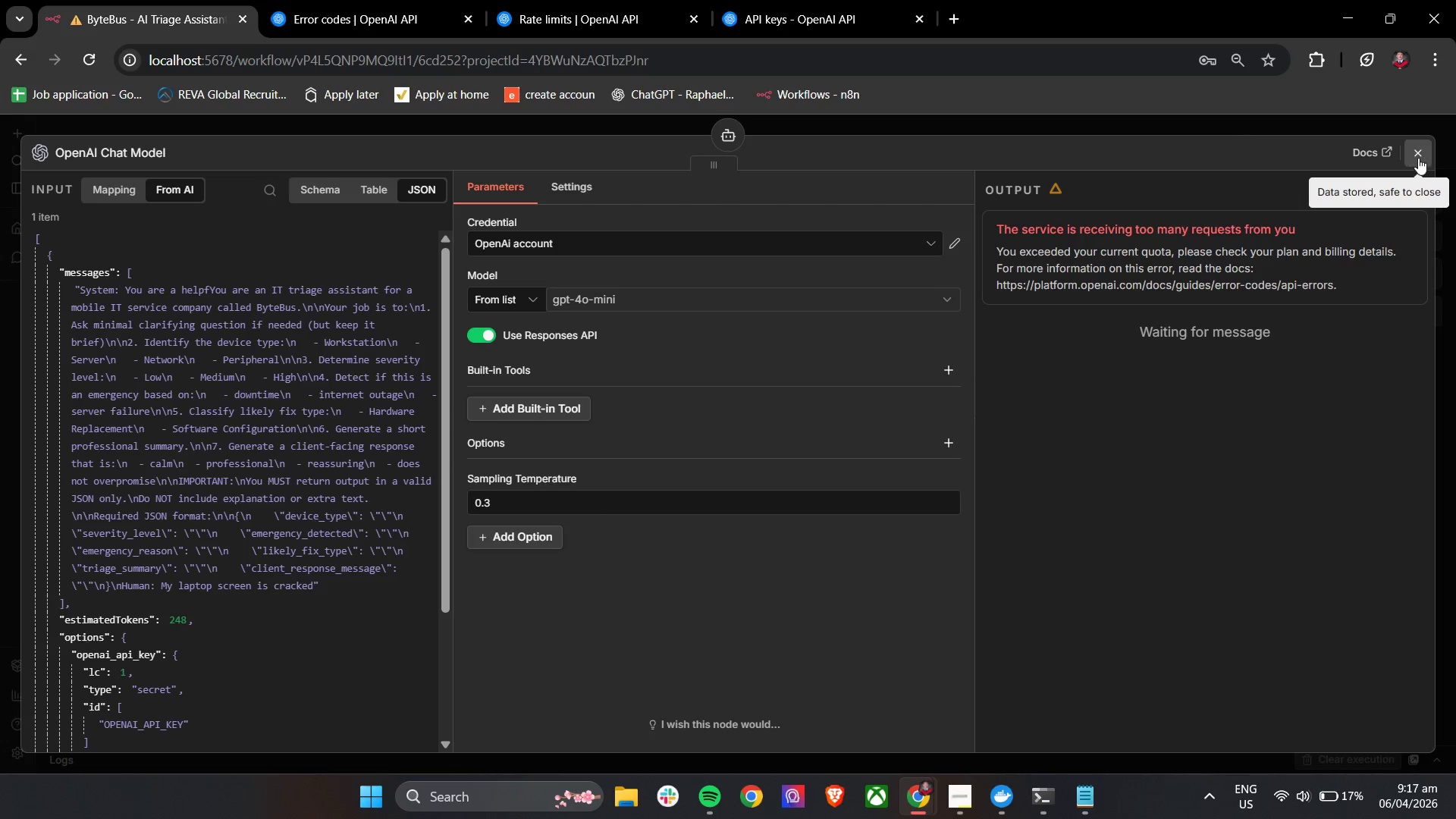 
left_click([1418, 158])
 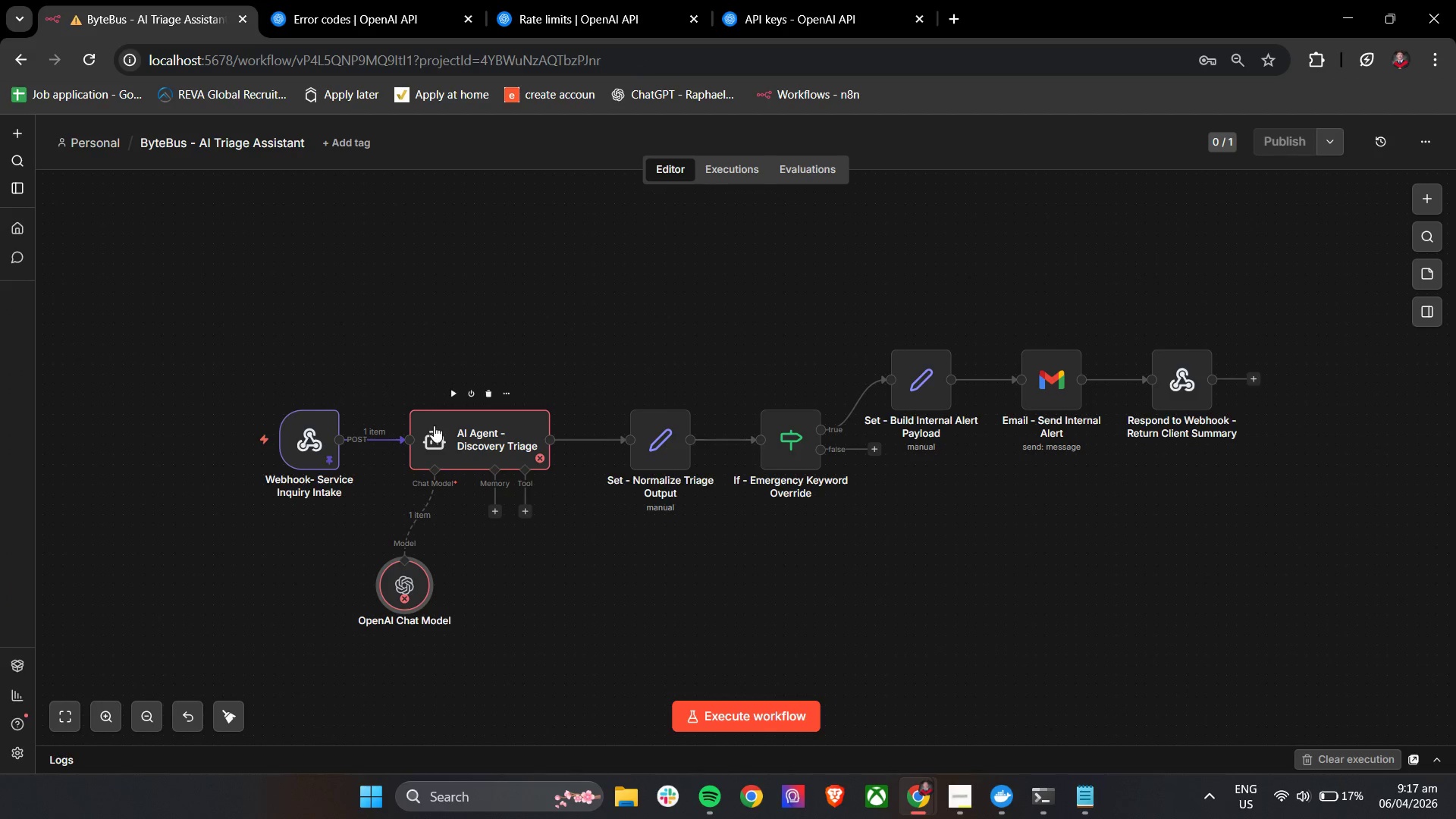 
left_click([455, 394])
 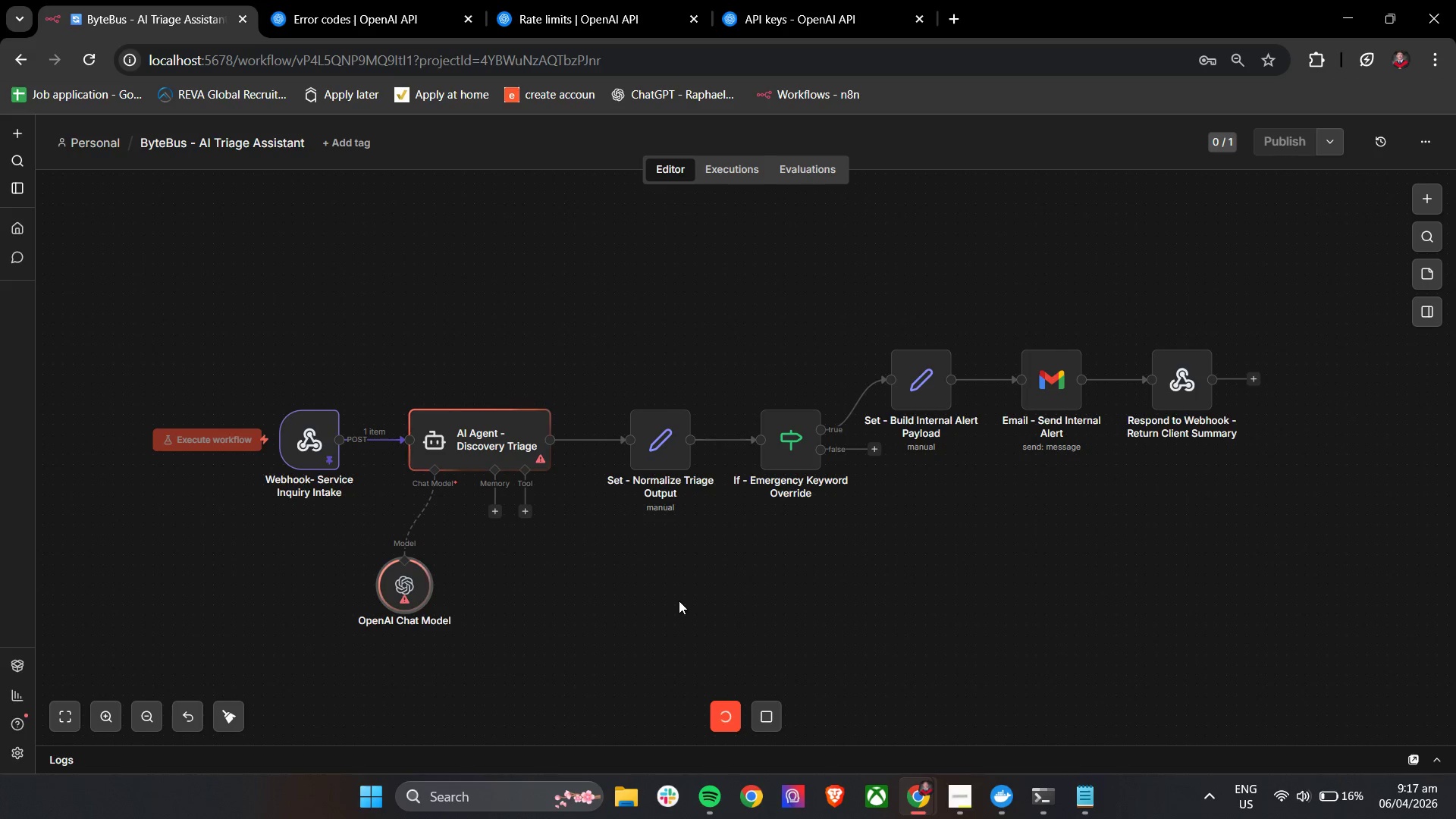 
wait(9.8)
 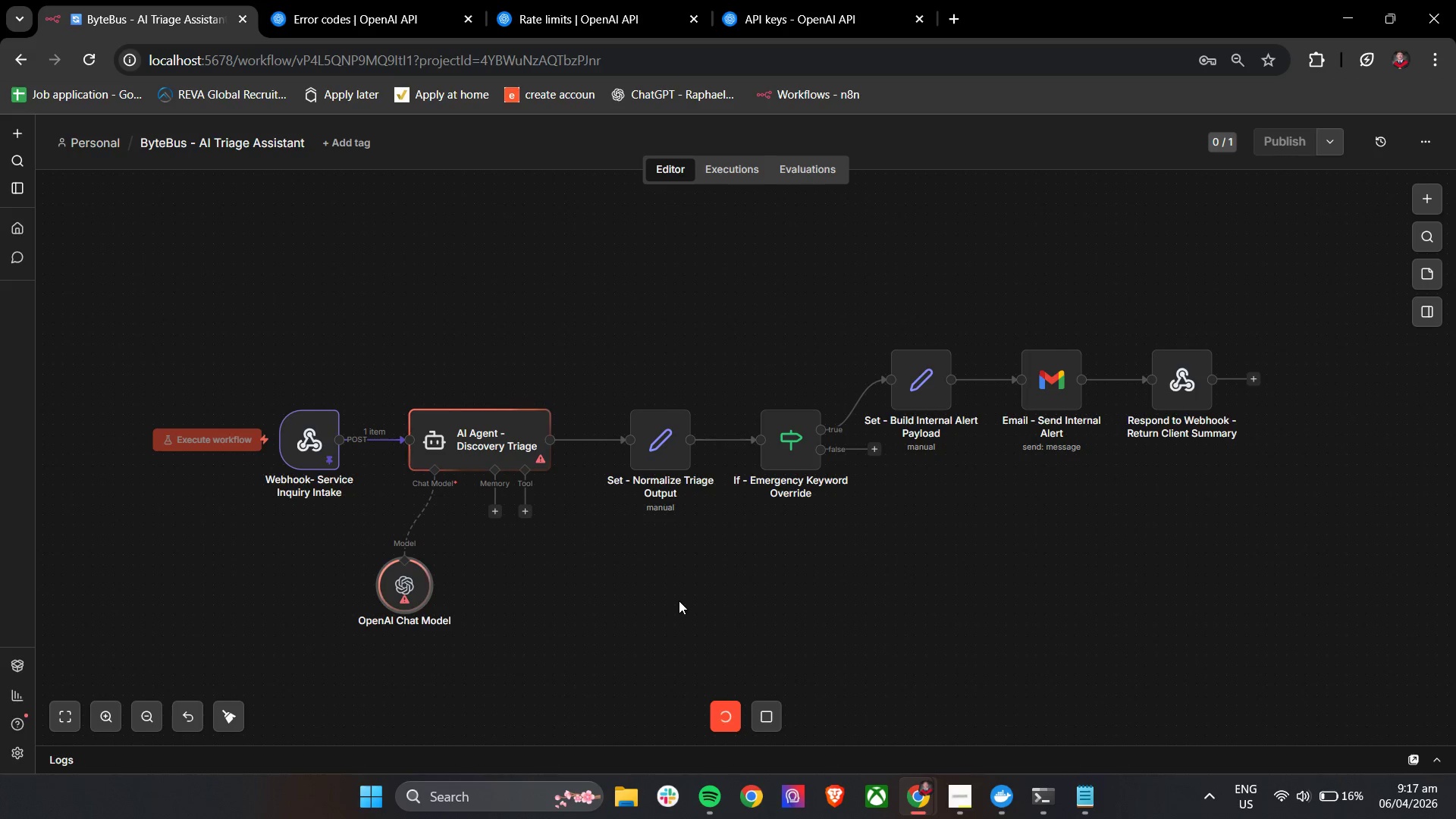 
double_click([404, 585])
 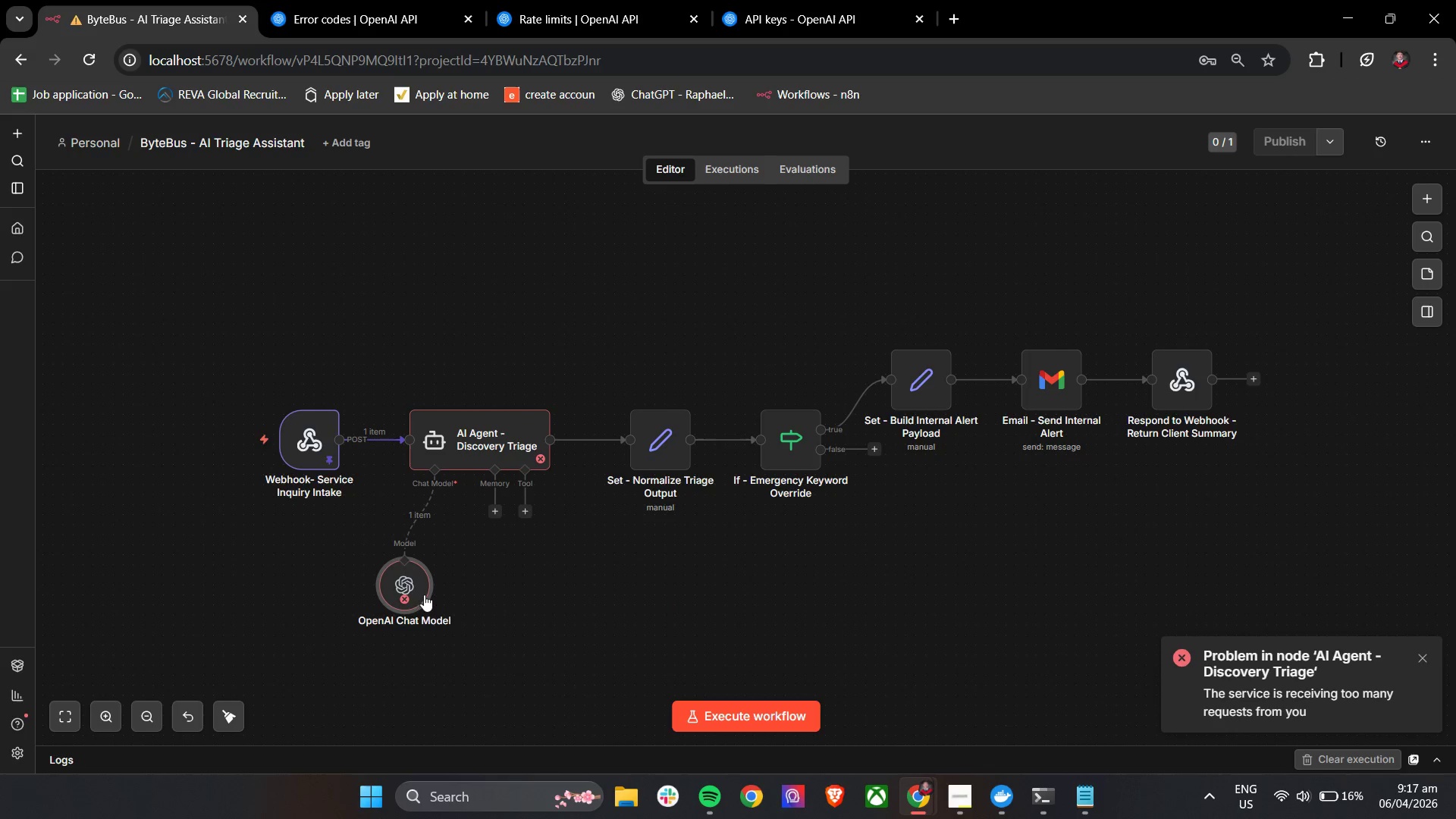 
double_click([412, 593])
 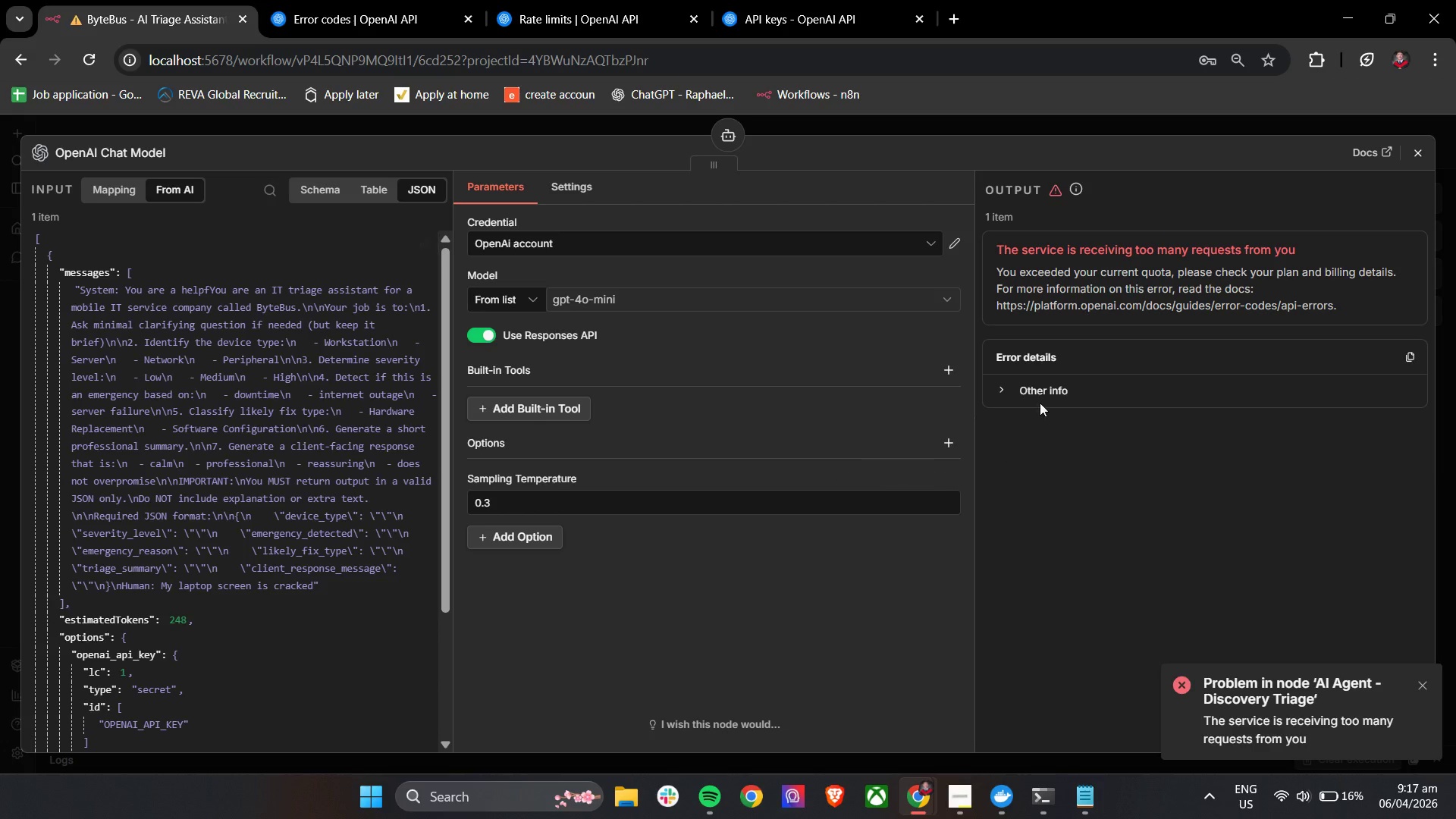 
left_click([1006, 386])
 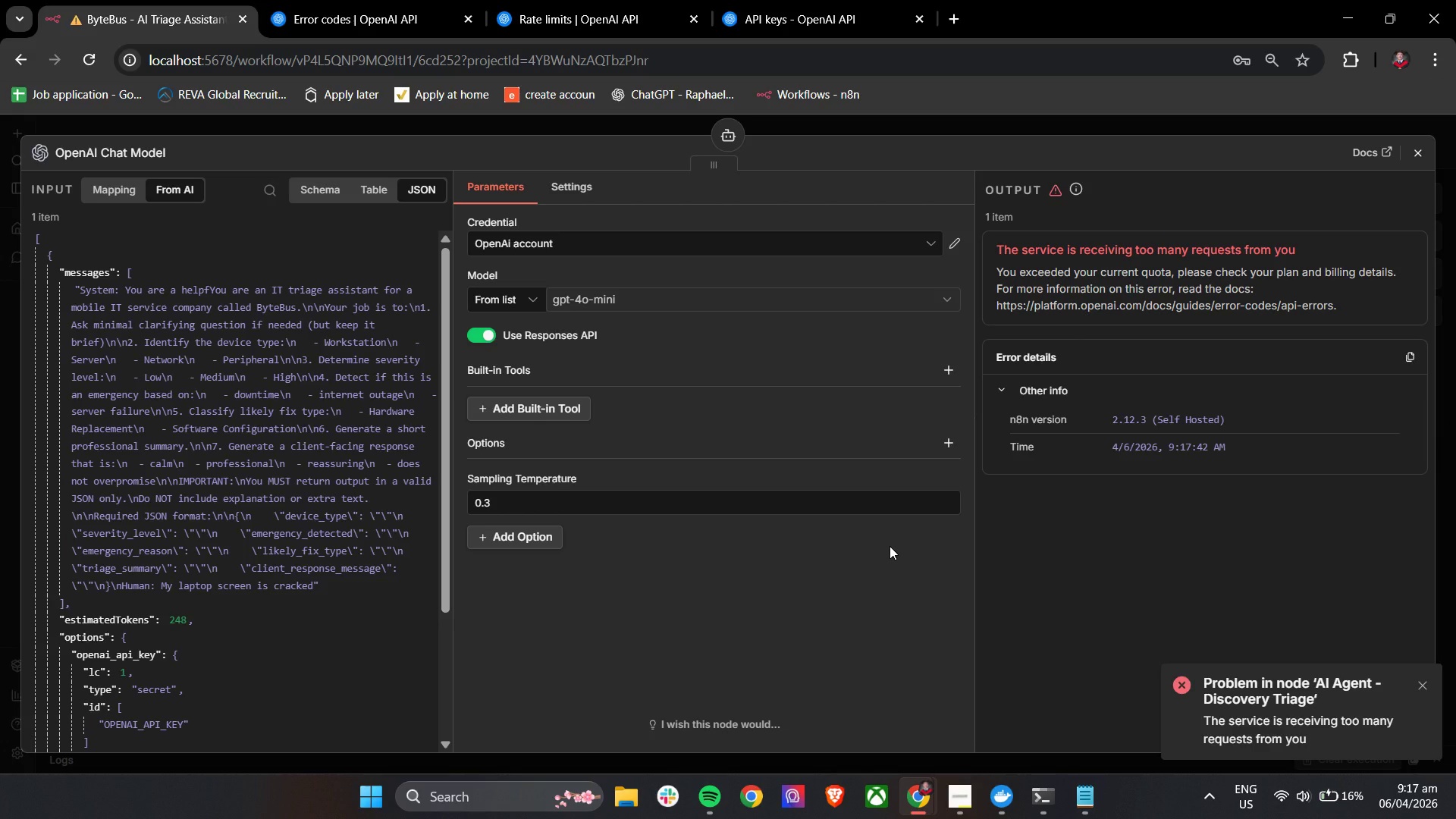 
left_click([849, 558])
 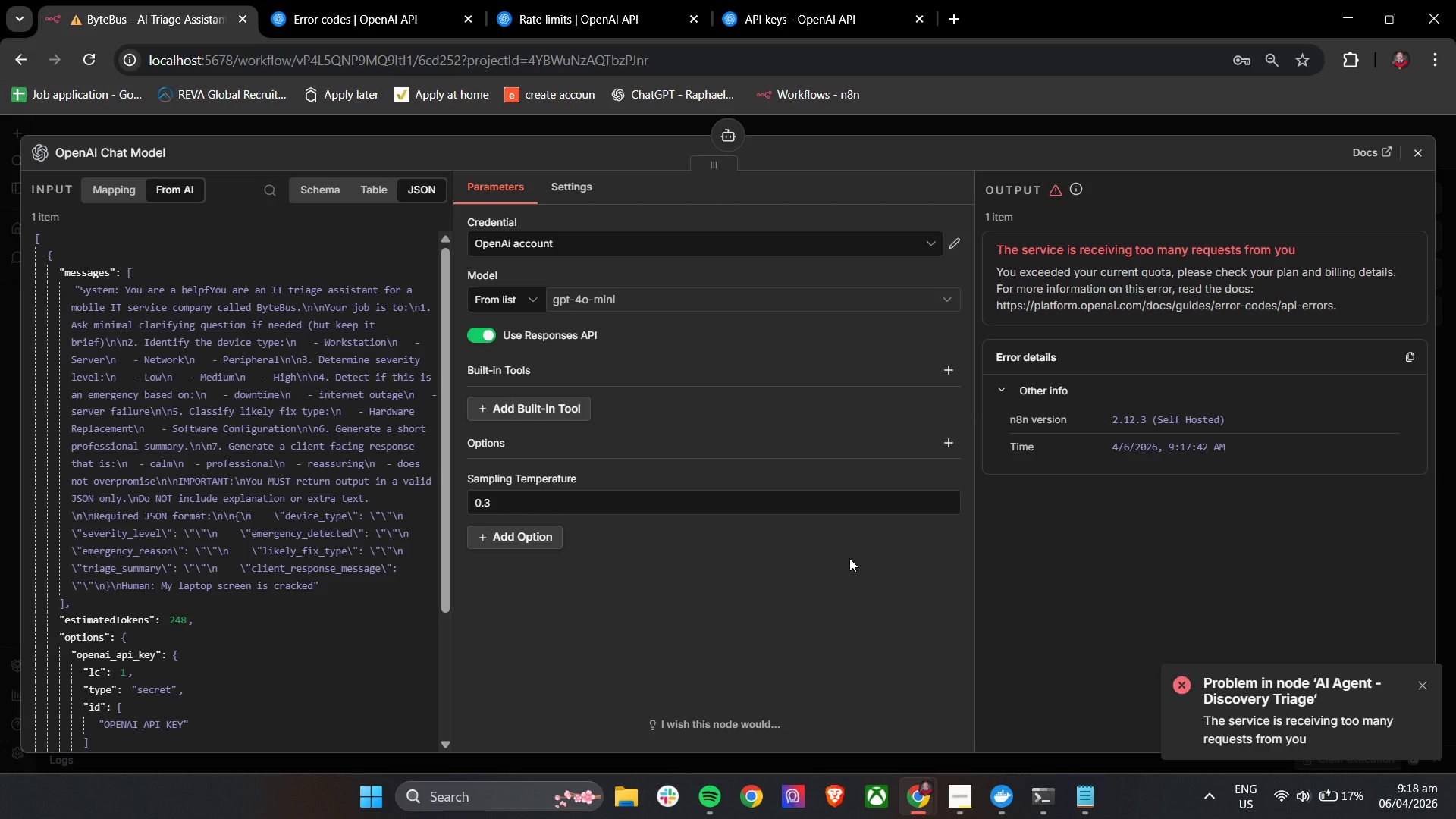 
wait(54.8)
 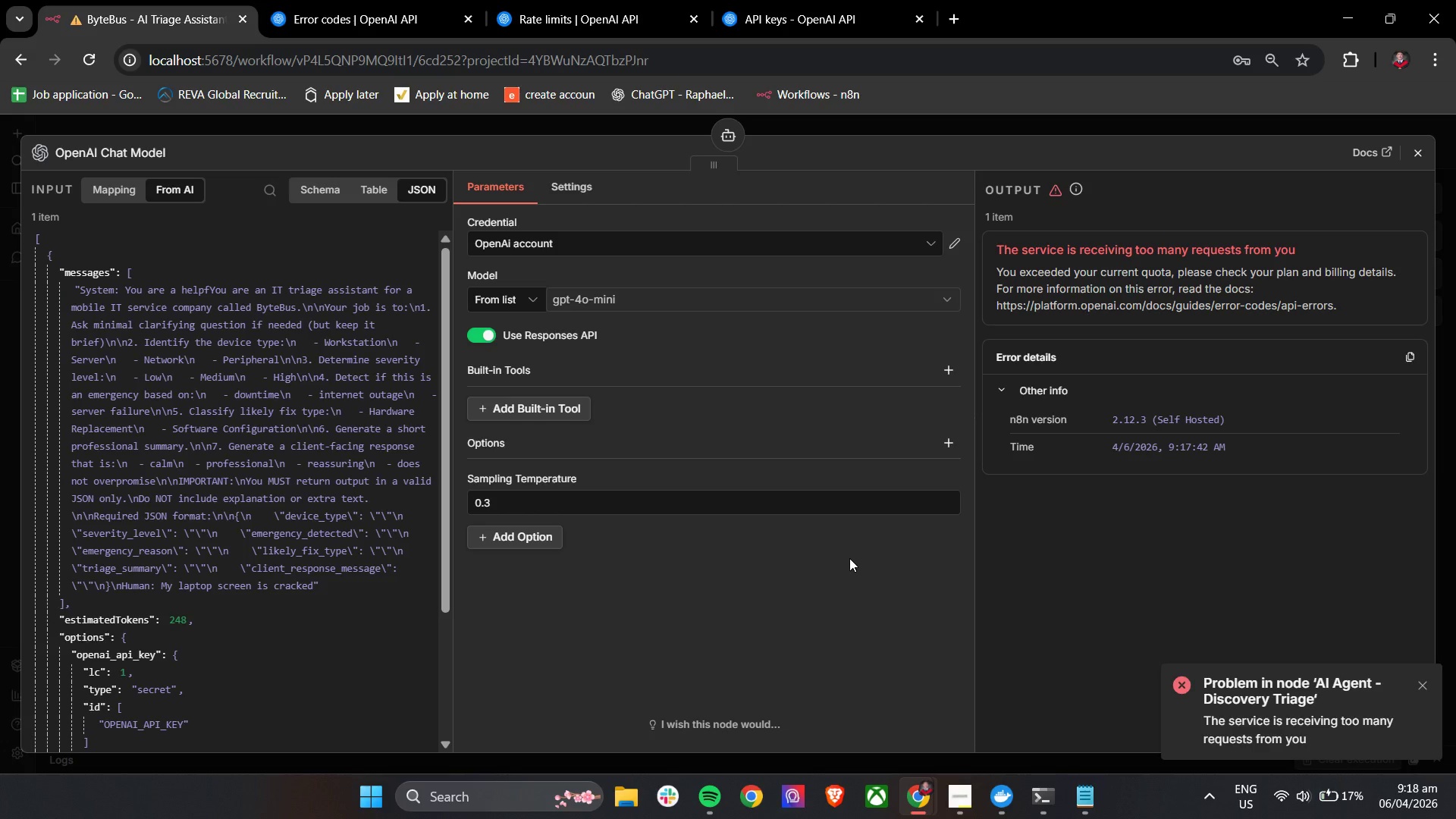 
left_click([1424, 687])
 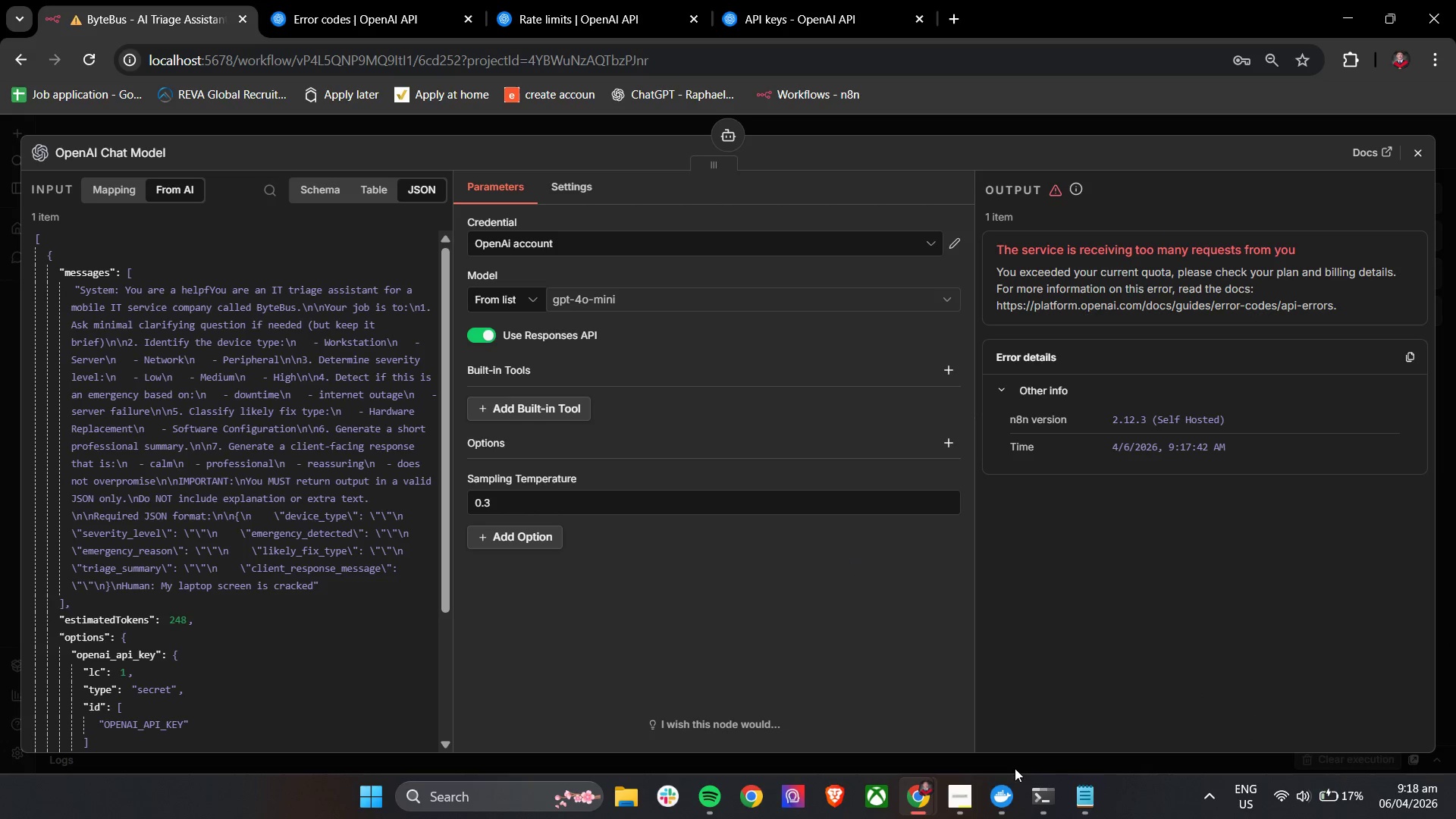 
left_click([952, 799])